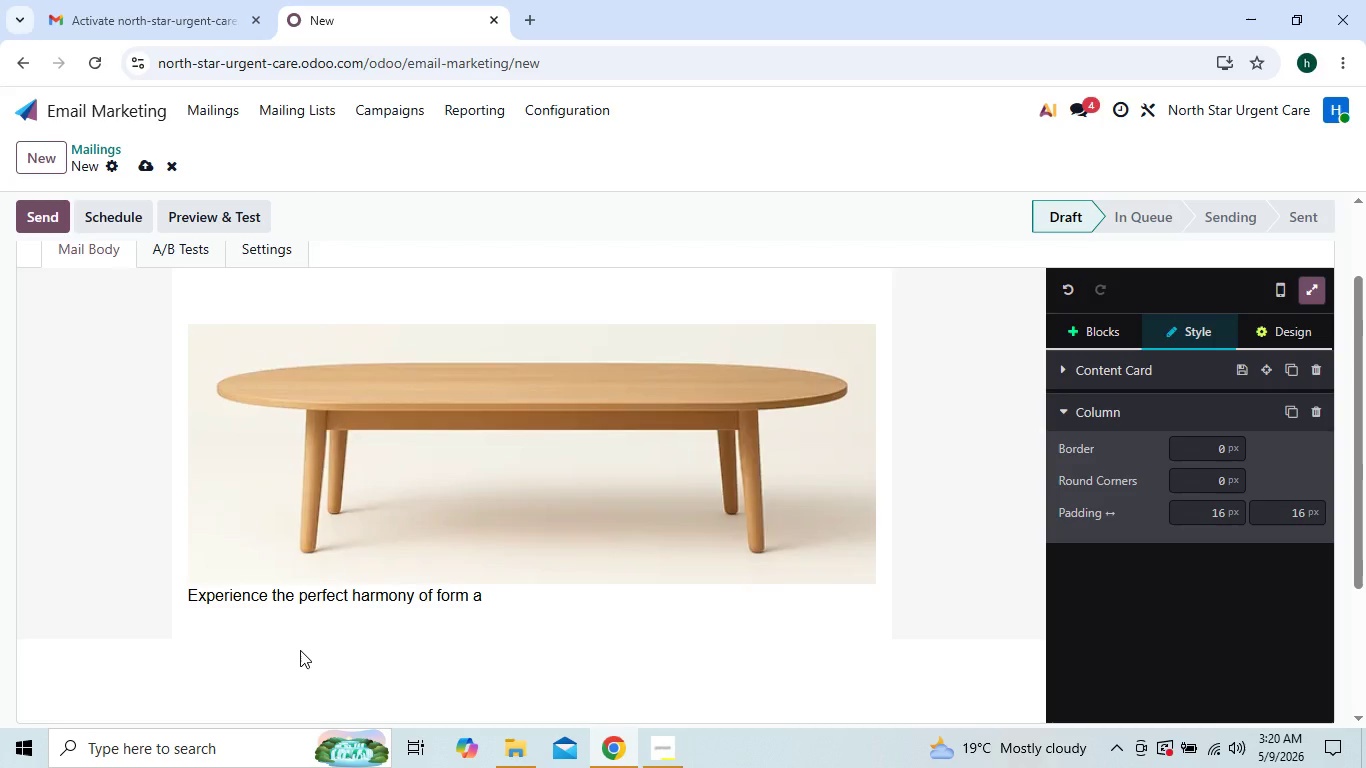 
key(Backspace)
 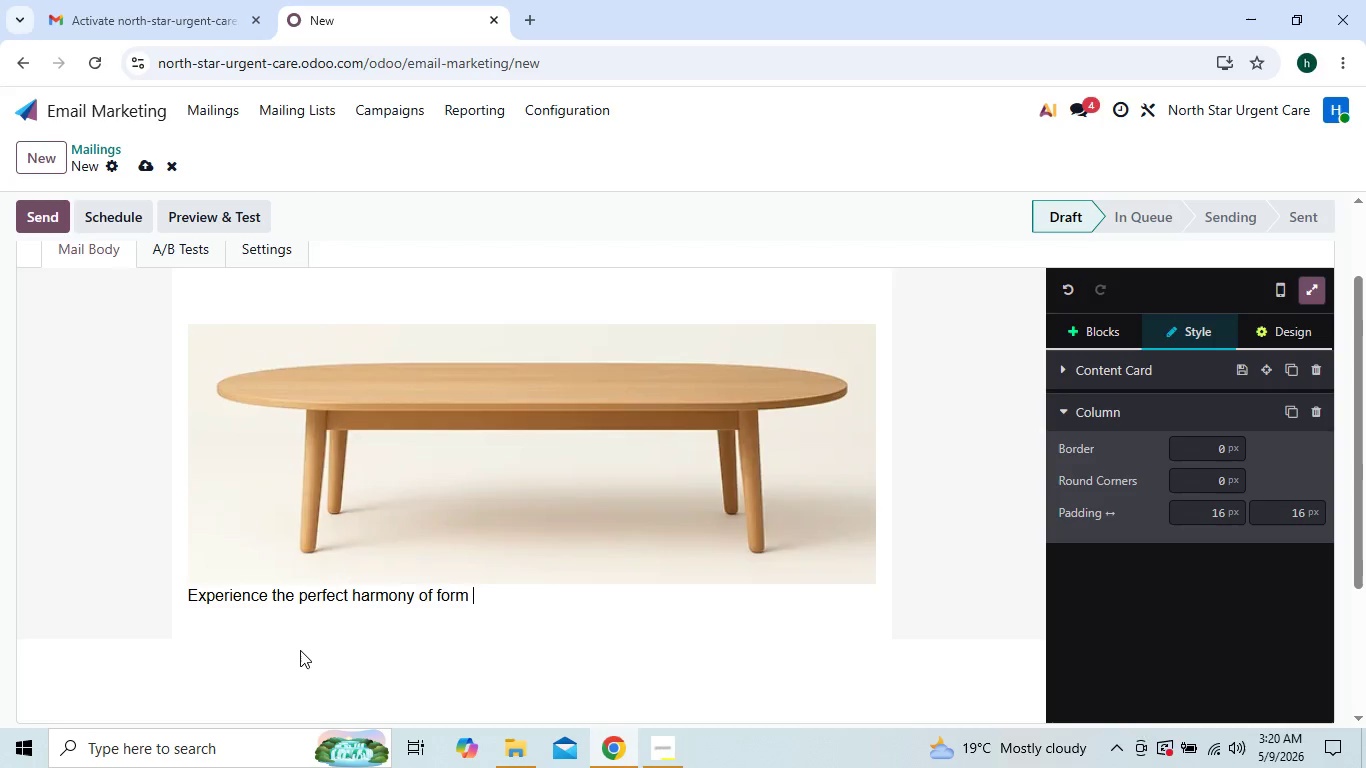 
key(Backspace)
 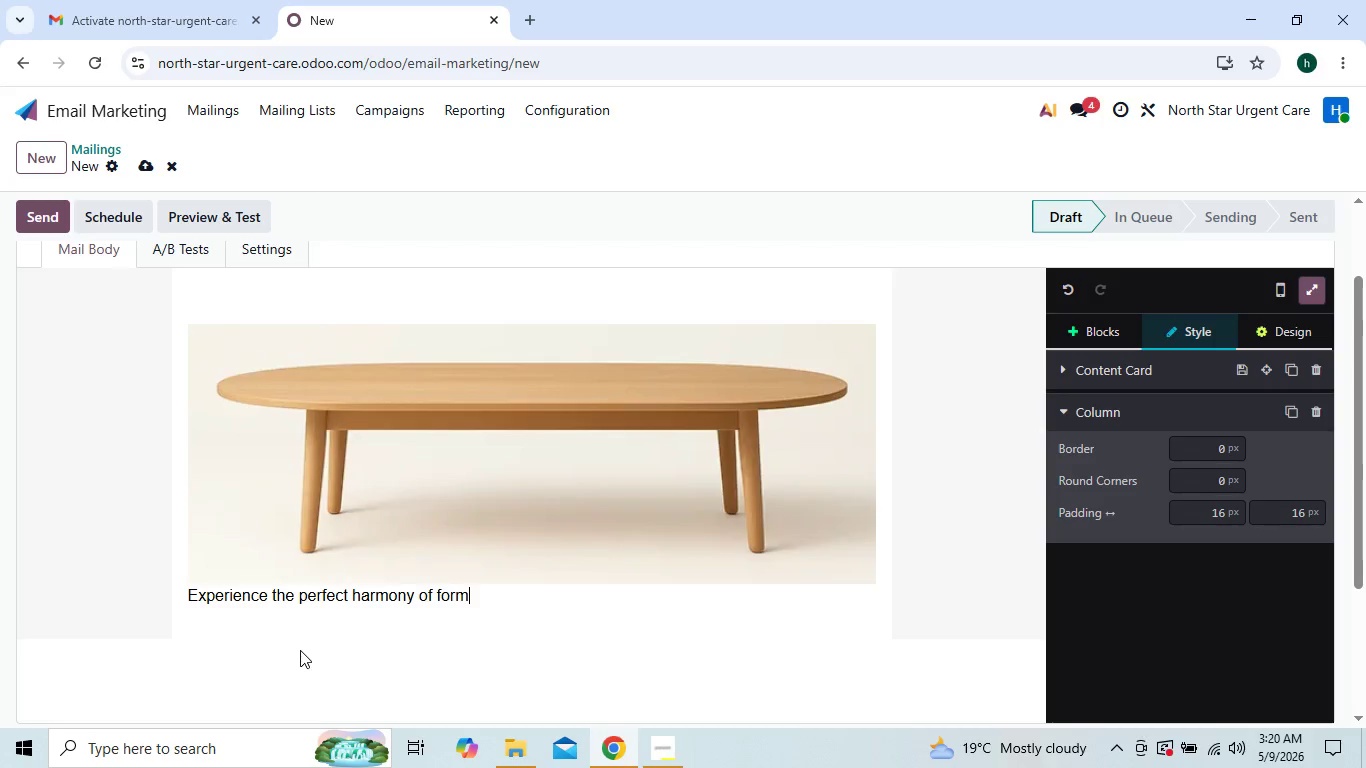 
key(Backspace)
 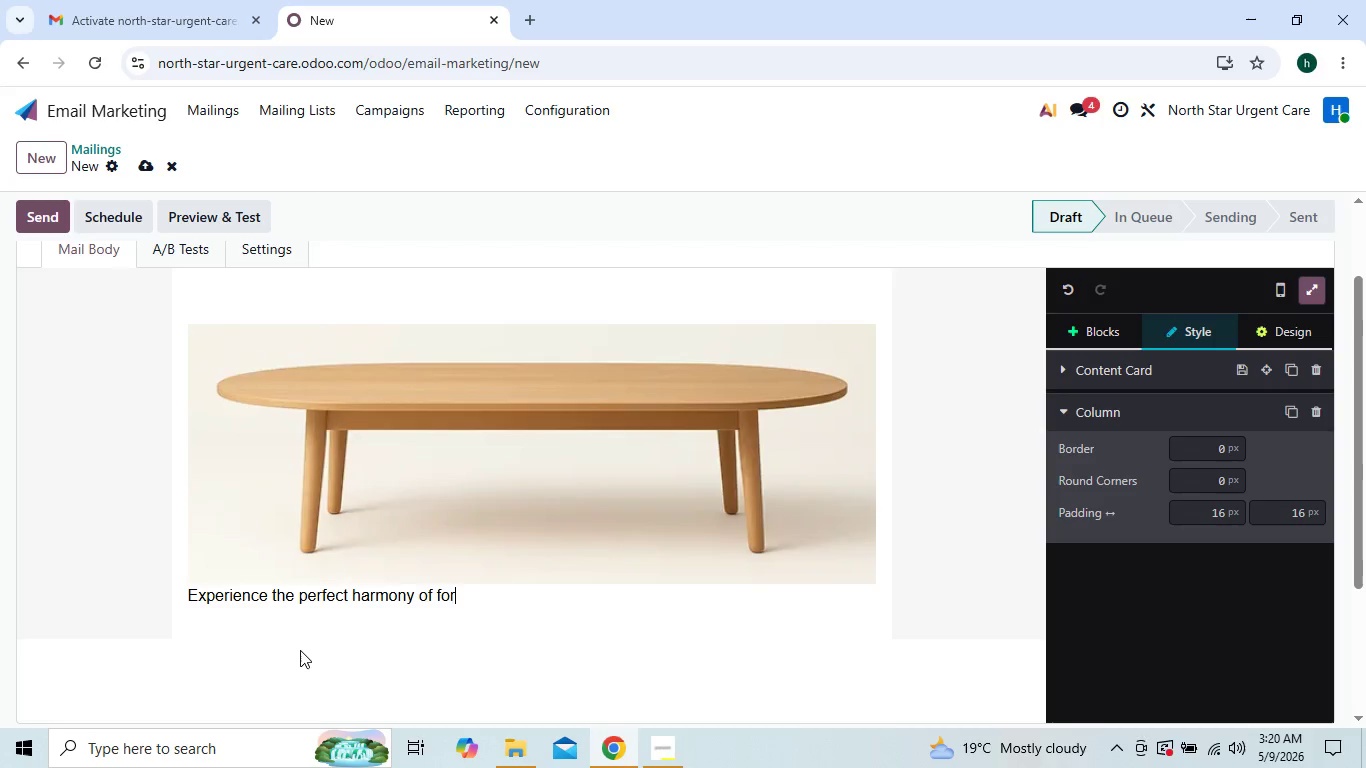 
key(Backspace)
 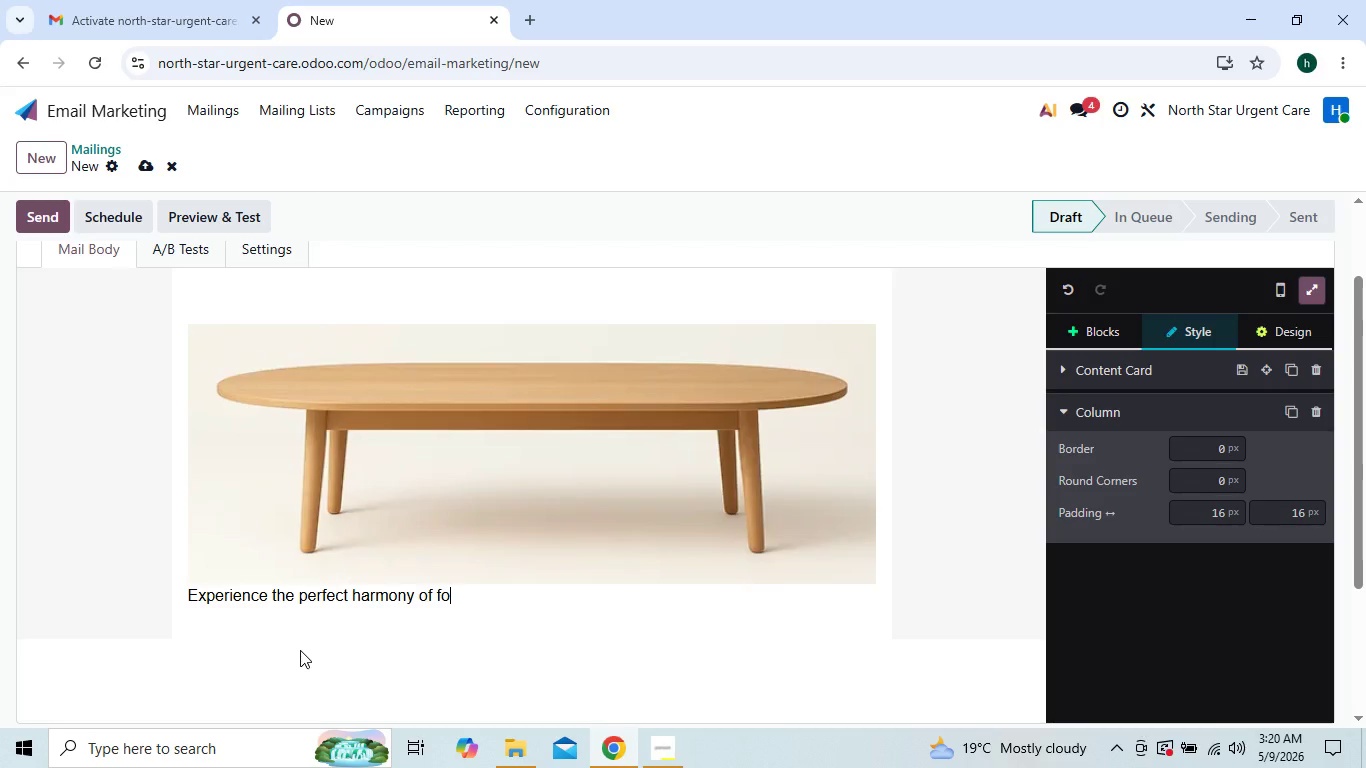 
key(Backspace)
 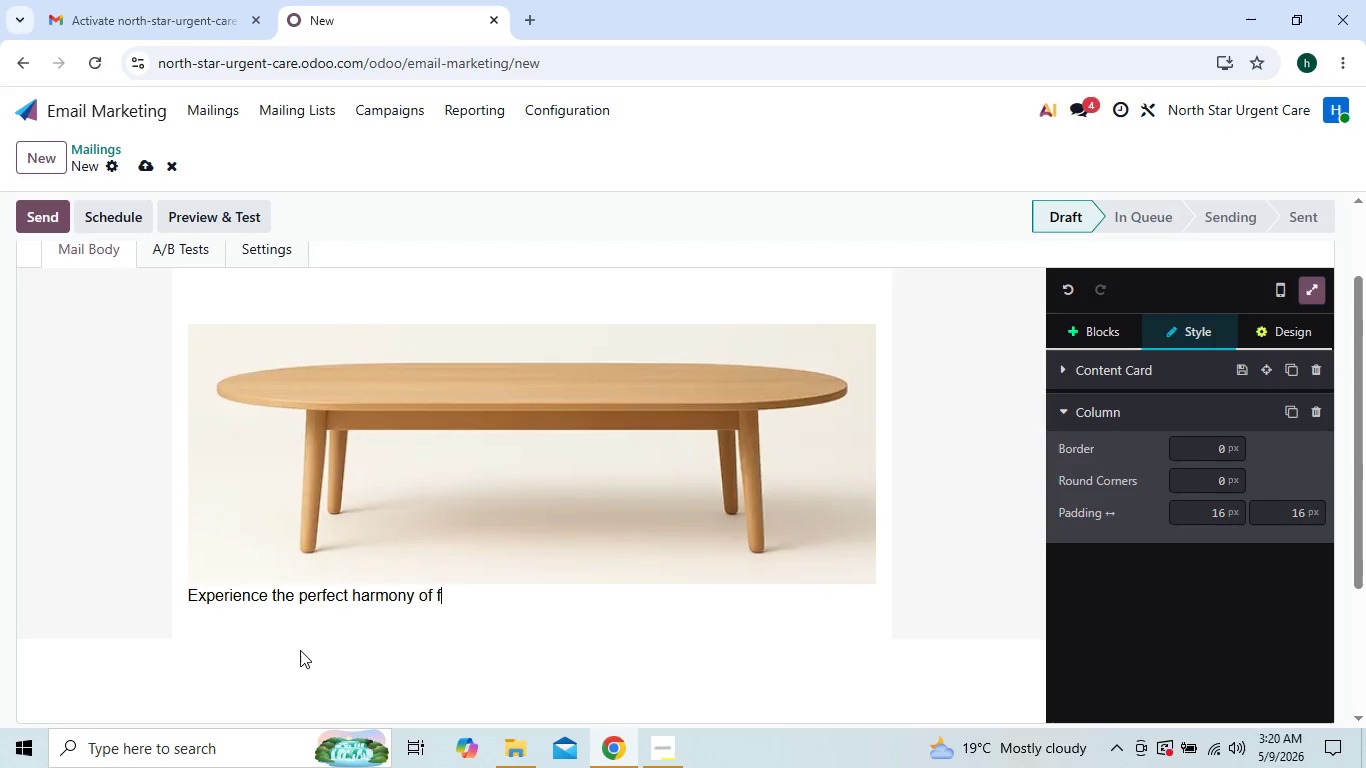 
key(Backspace)
 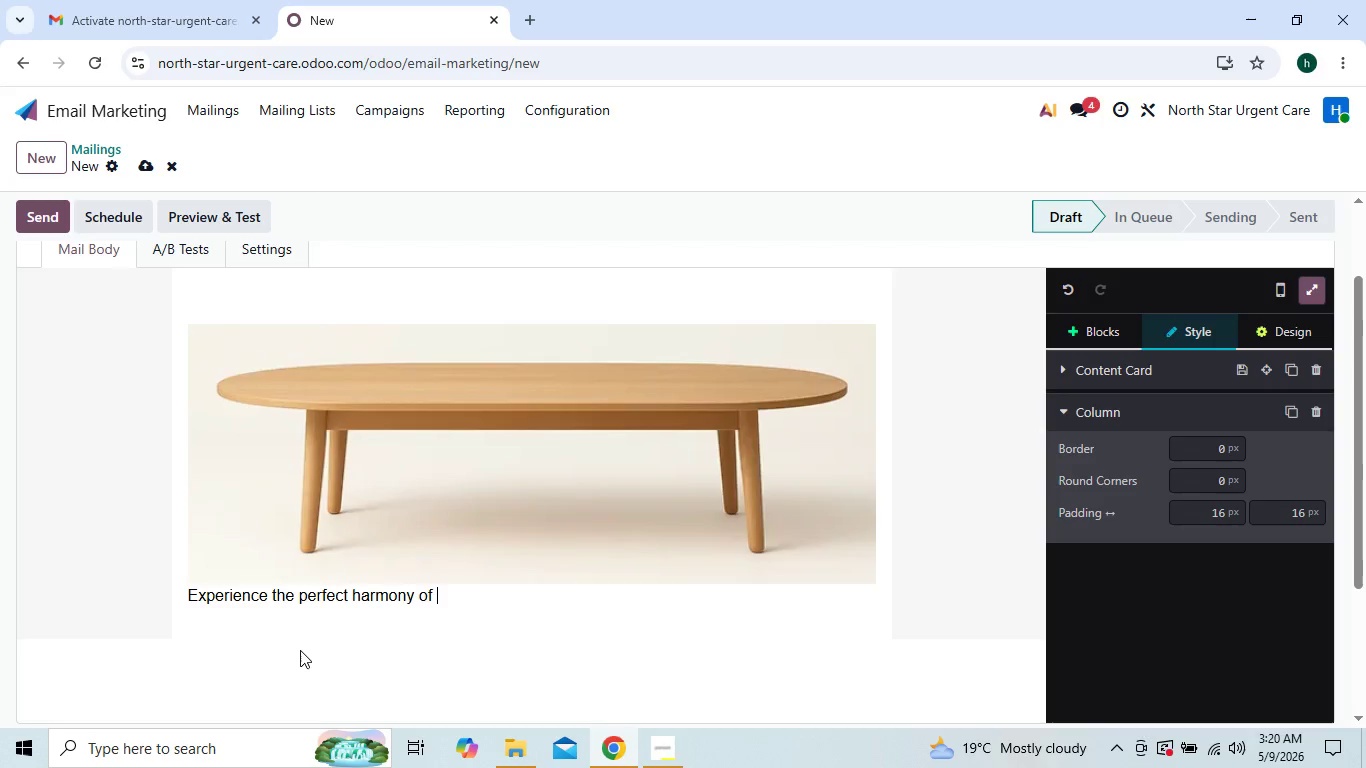 
key(Backspace)
 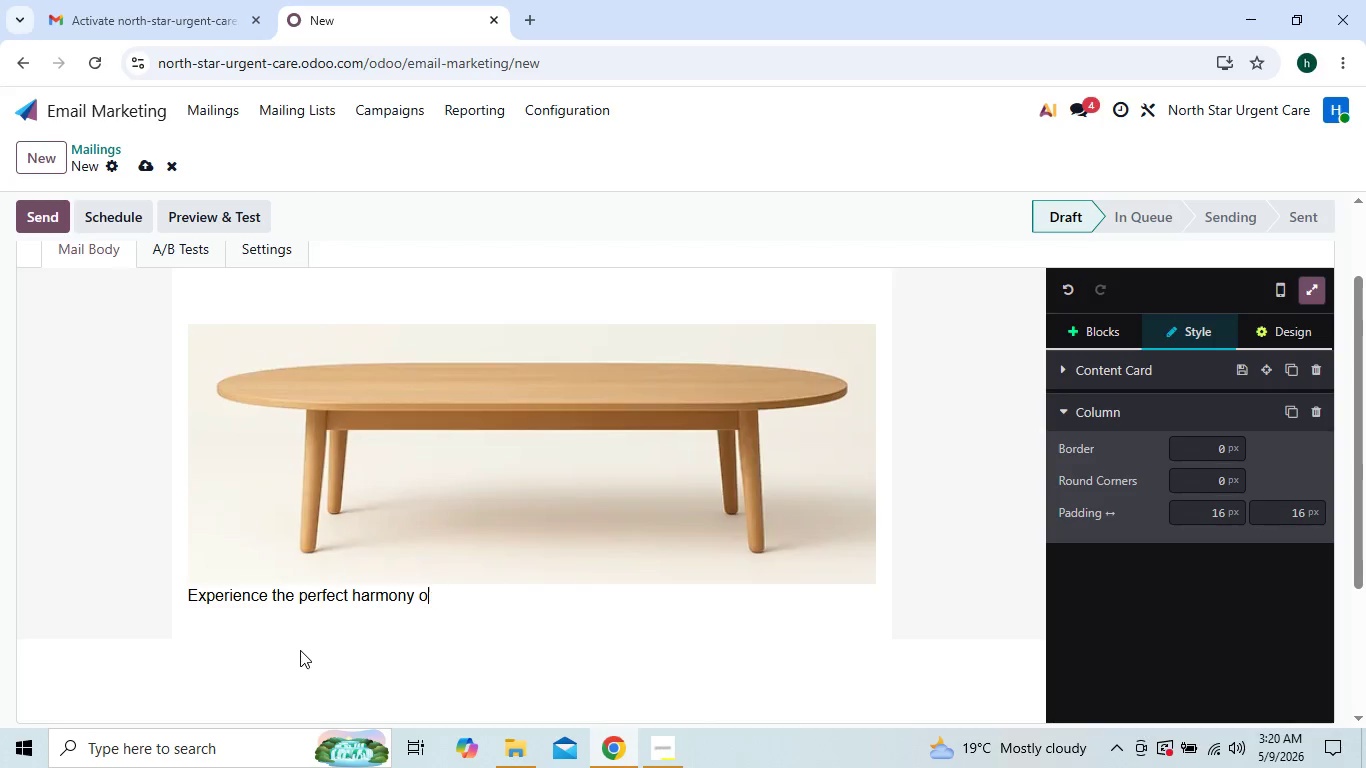 
key(Backspace)
 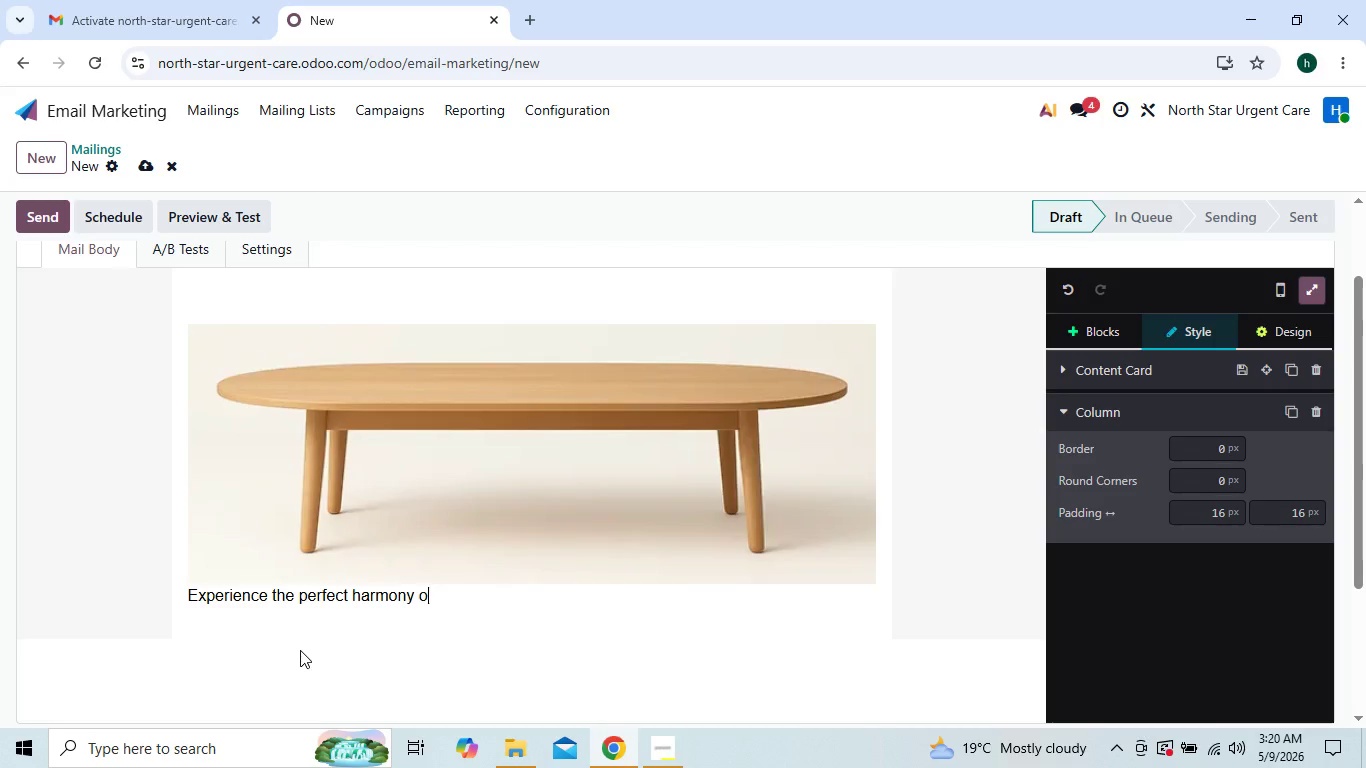 
key(Backspace)
 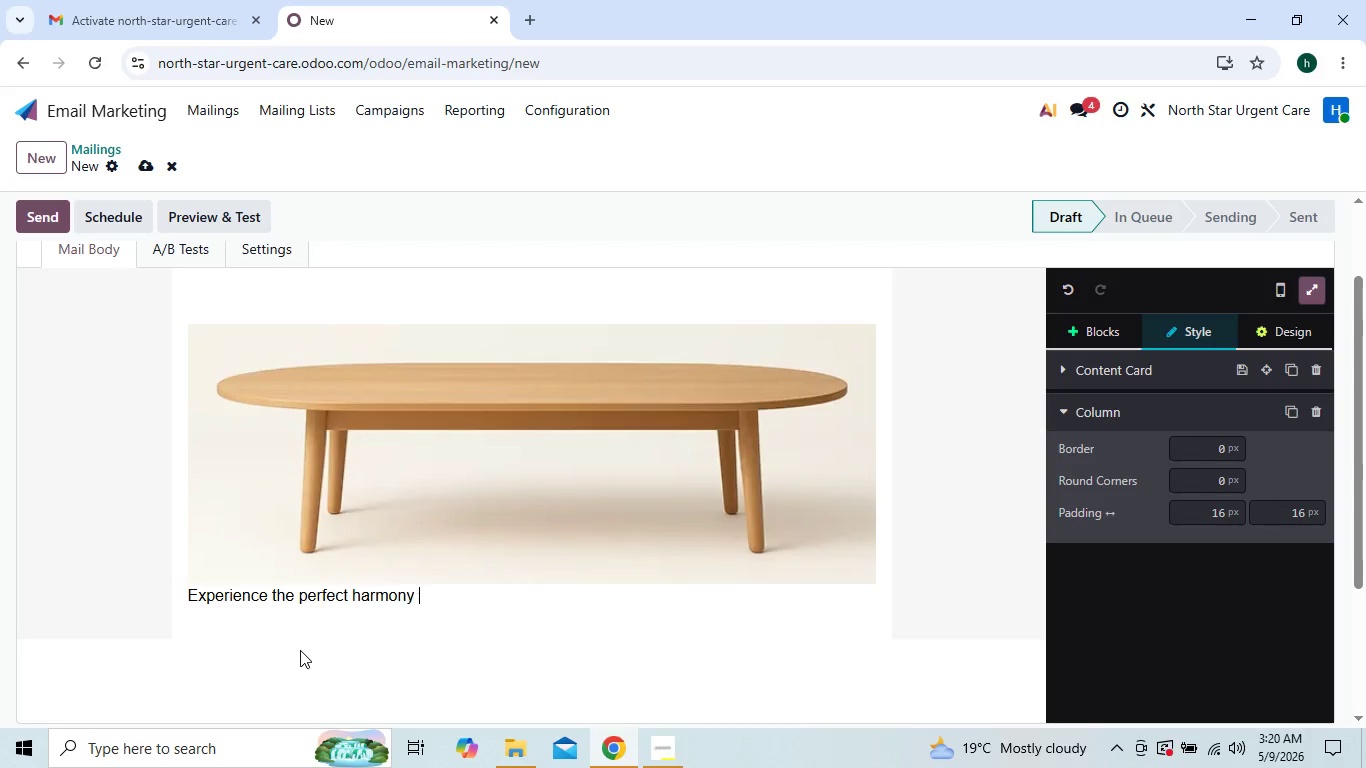 
key(Backspace)
 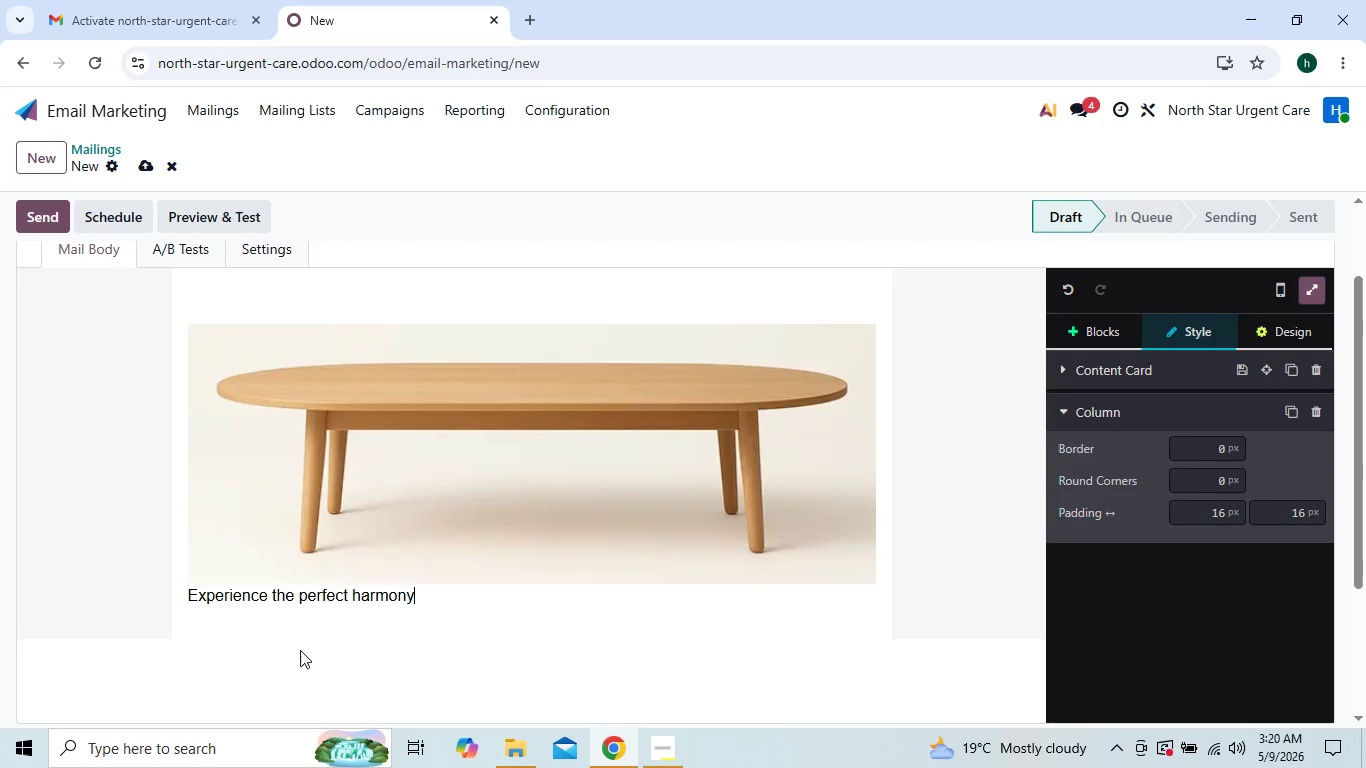 
key(Backspace)
 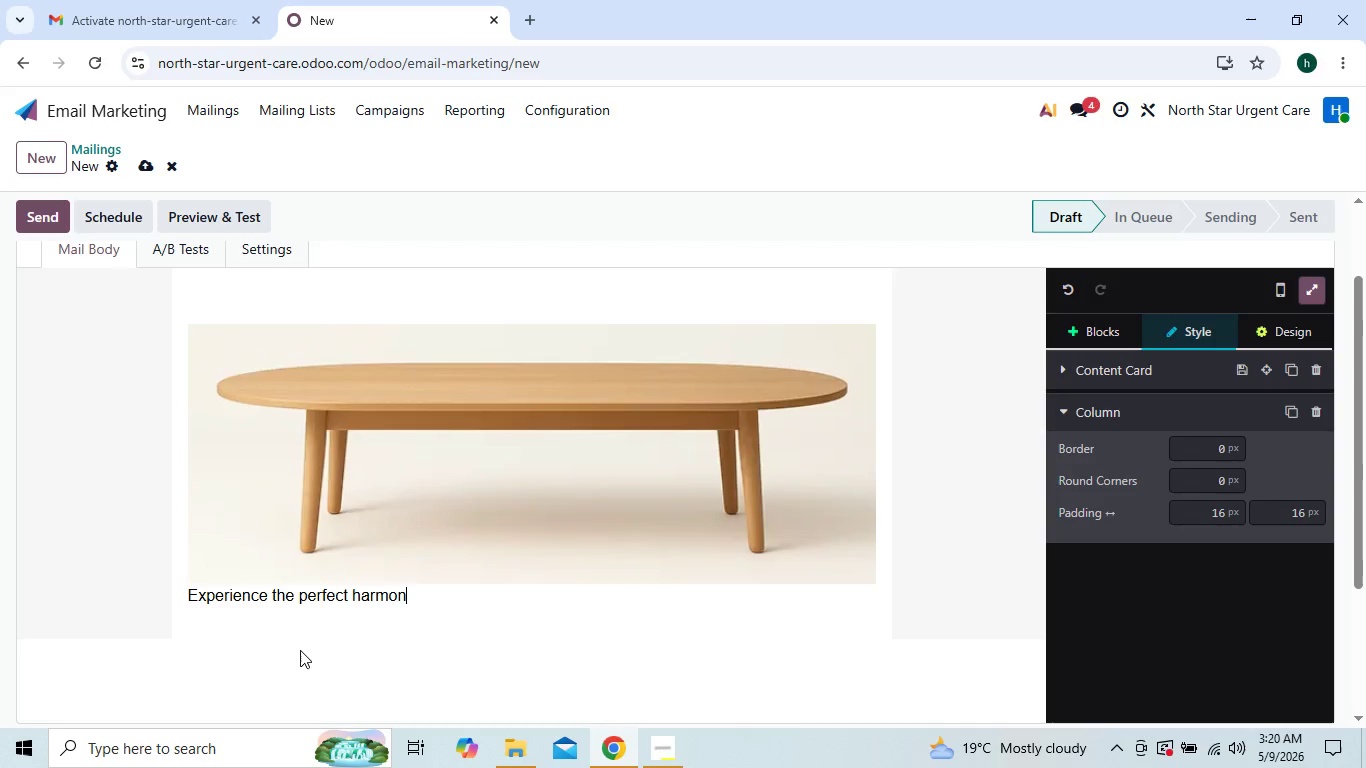 
key(Backspace)
 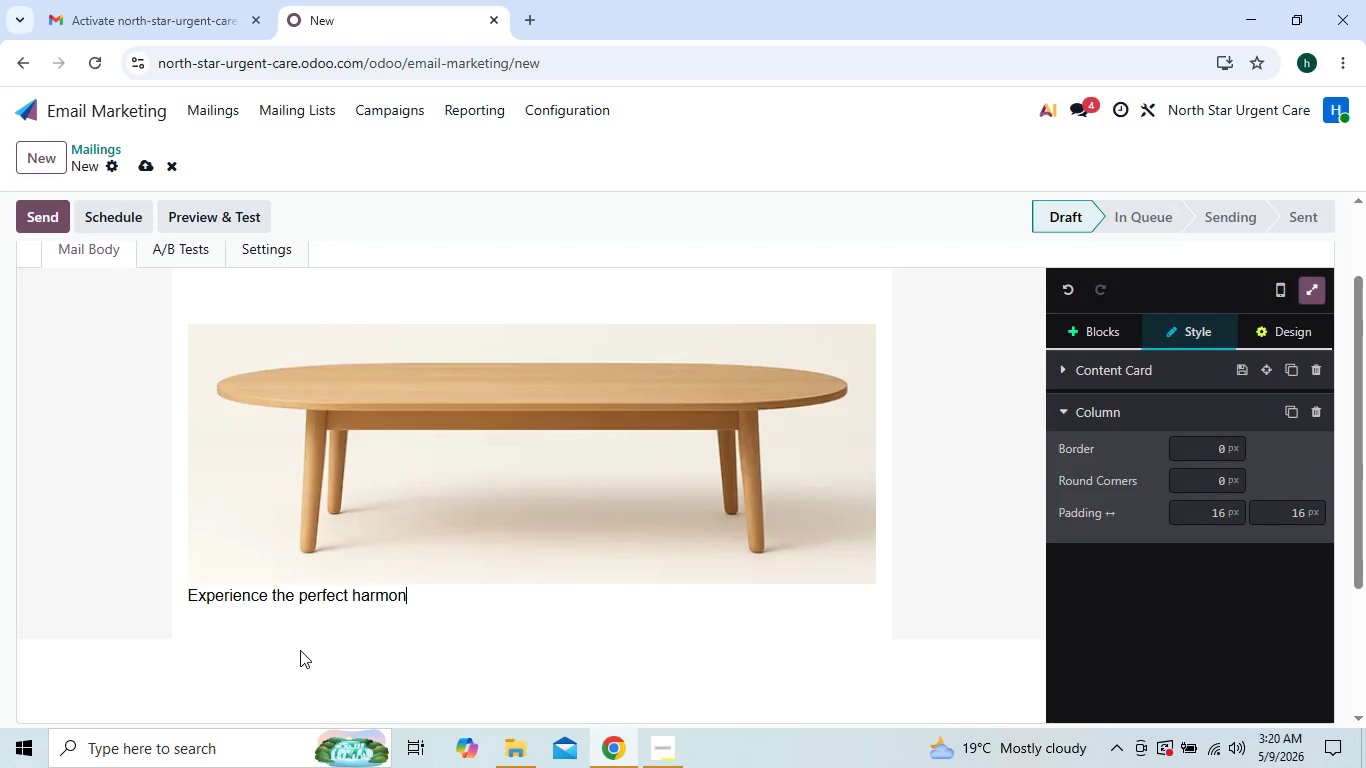 
key(Backspace)
 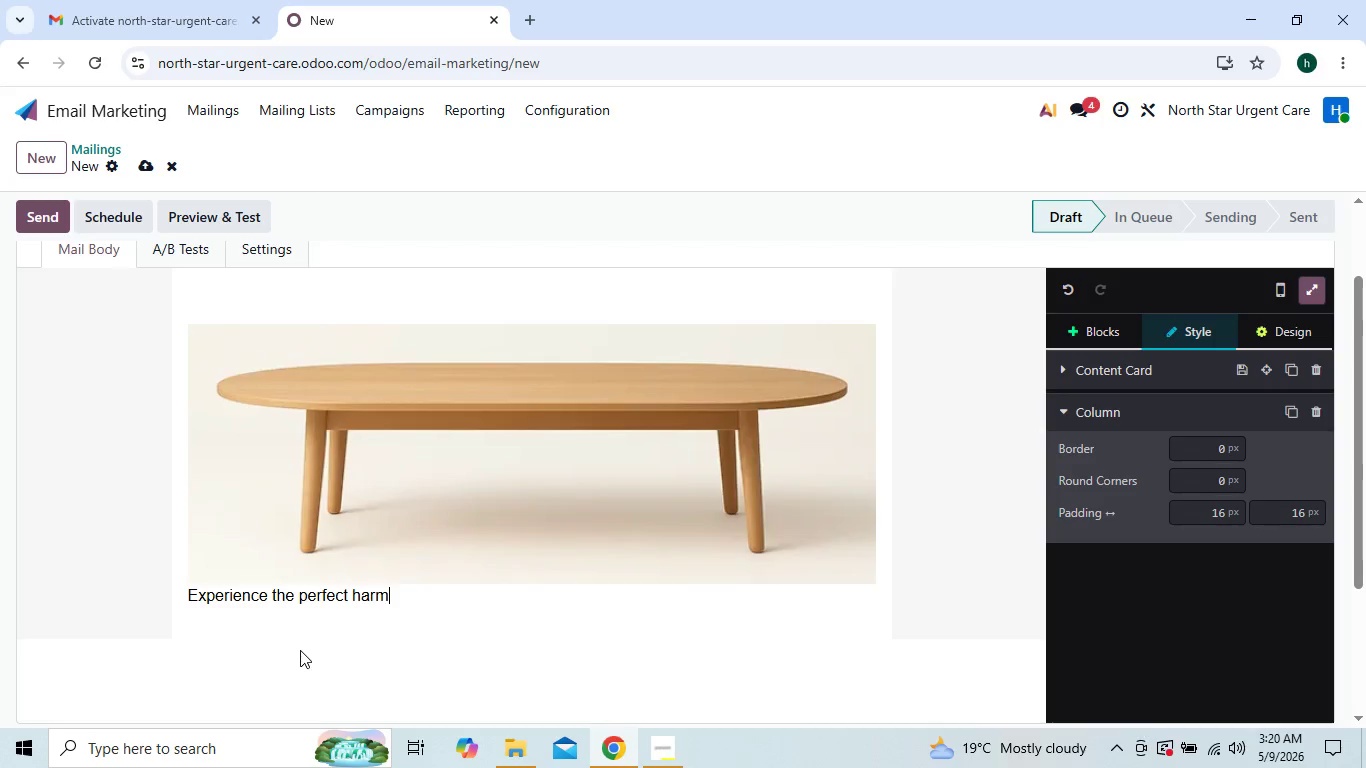 
key(Backspace)
 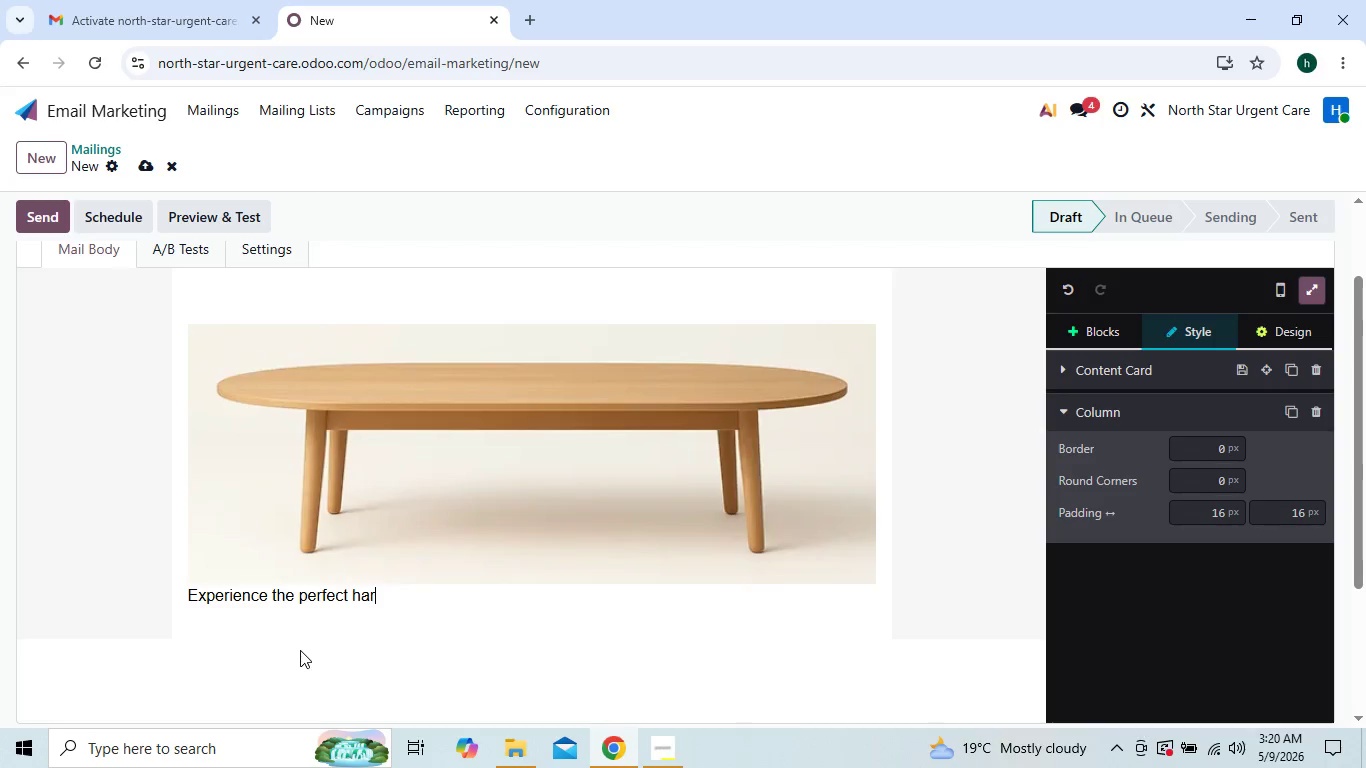 
key(Backspace)
 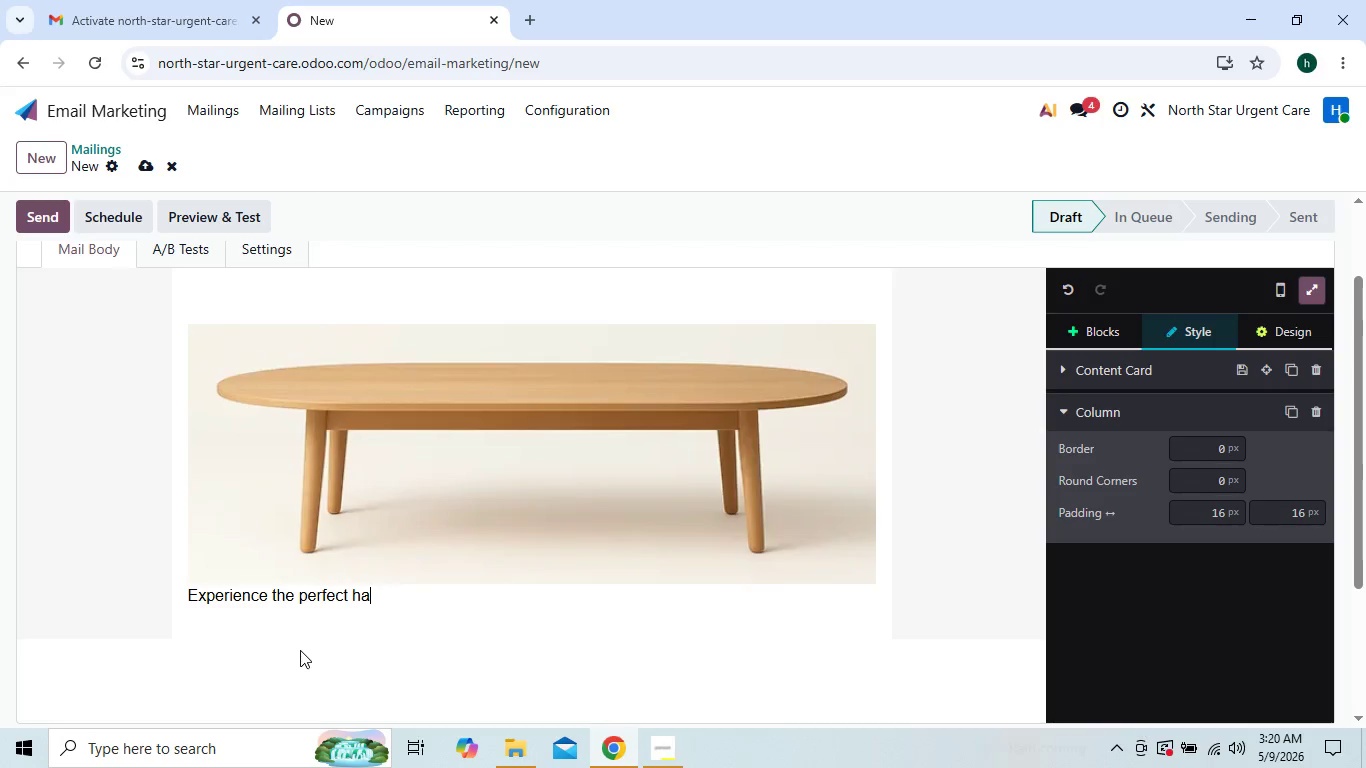 
key(Backspace)
 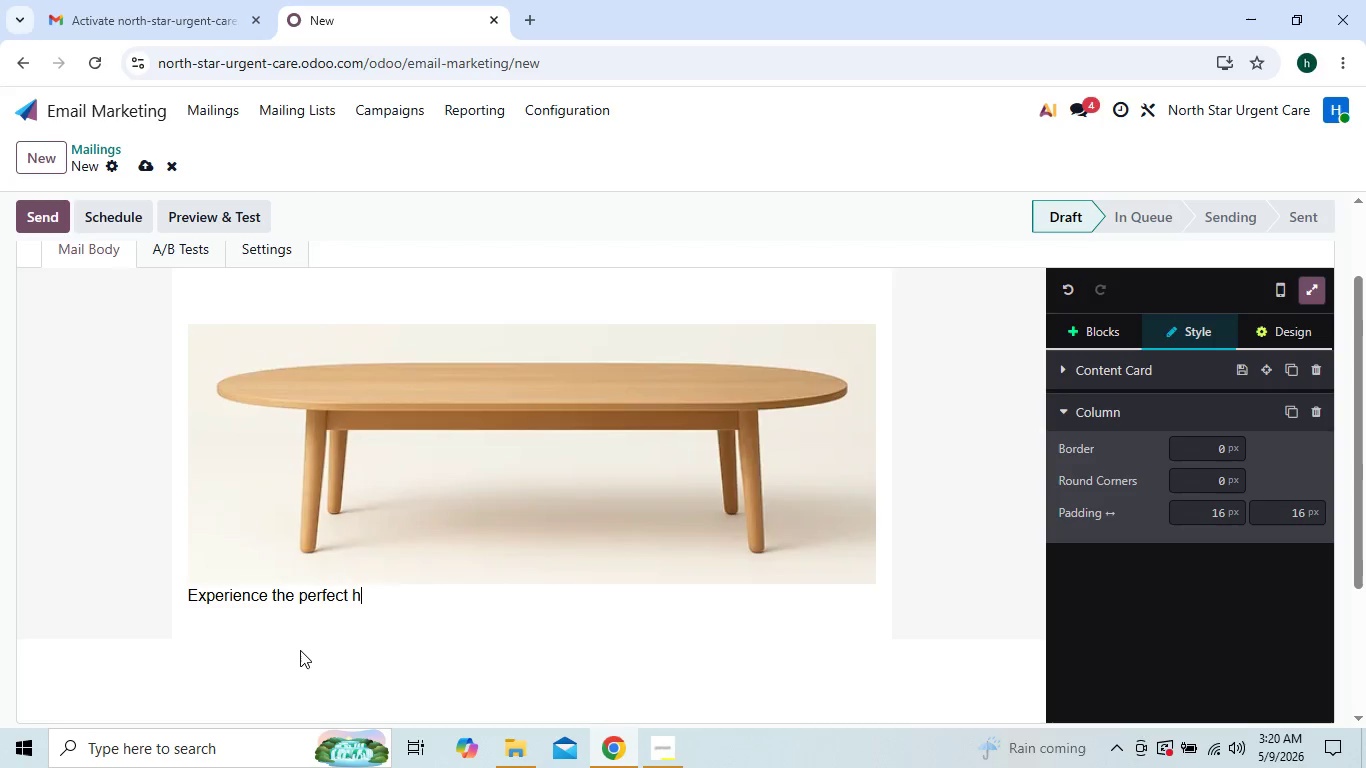 
key(Backspace)
 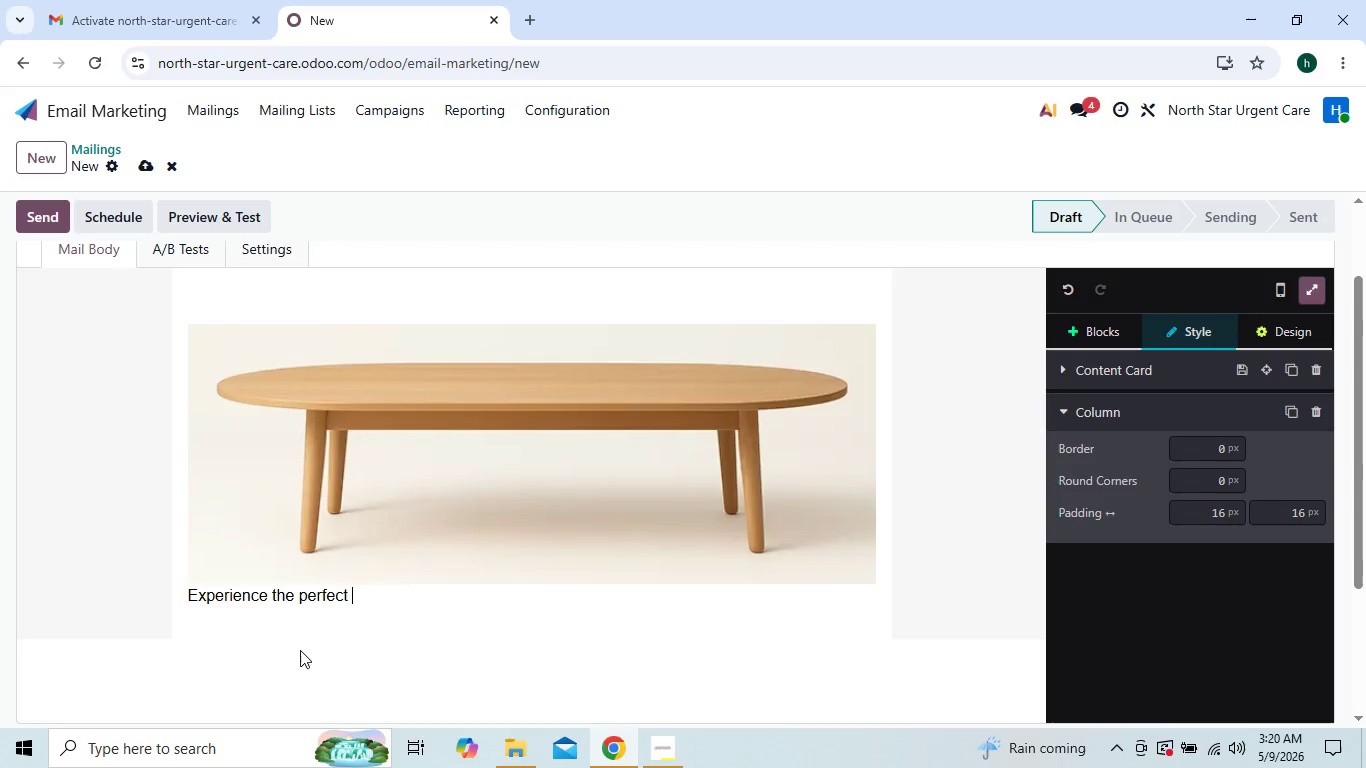 
key(Backspace)
 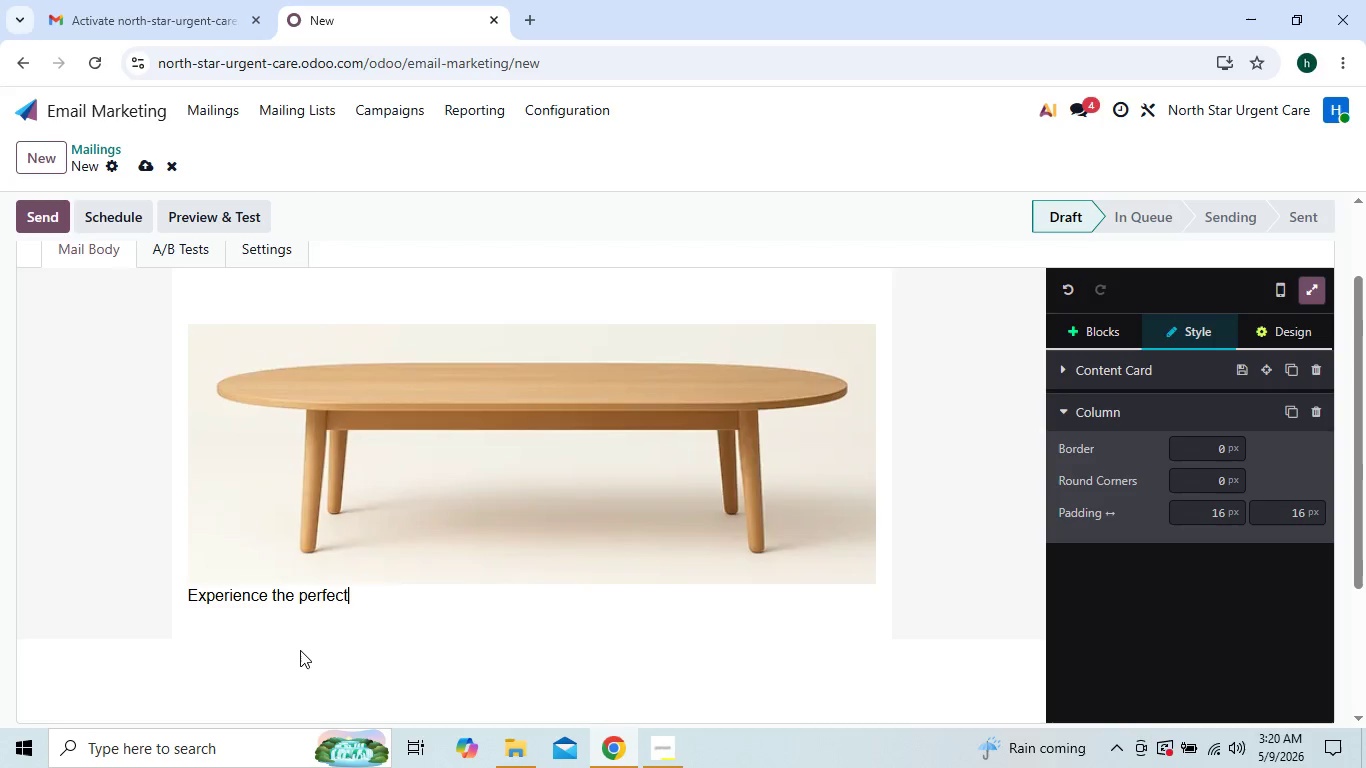 
key(Backspace)
 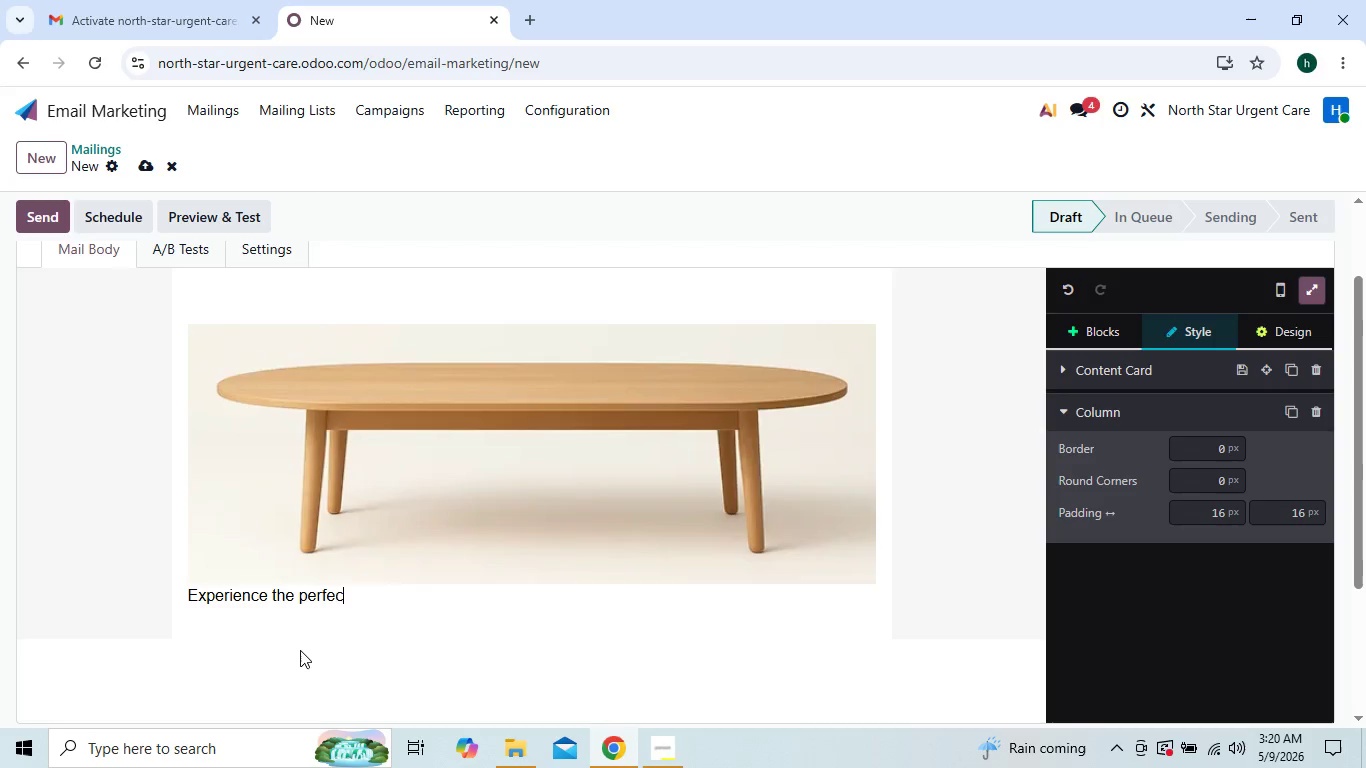 
key(Backspace)
 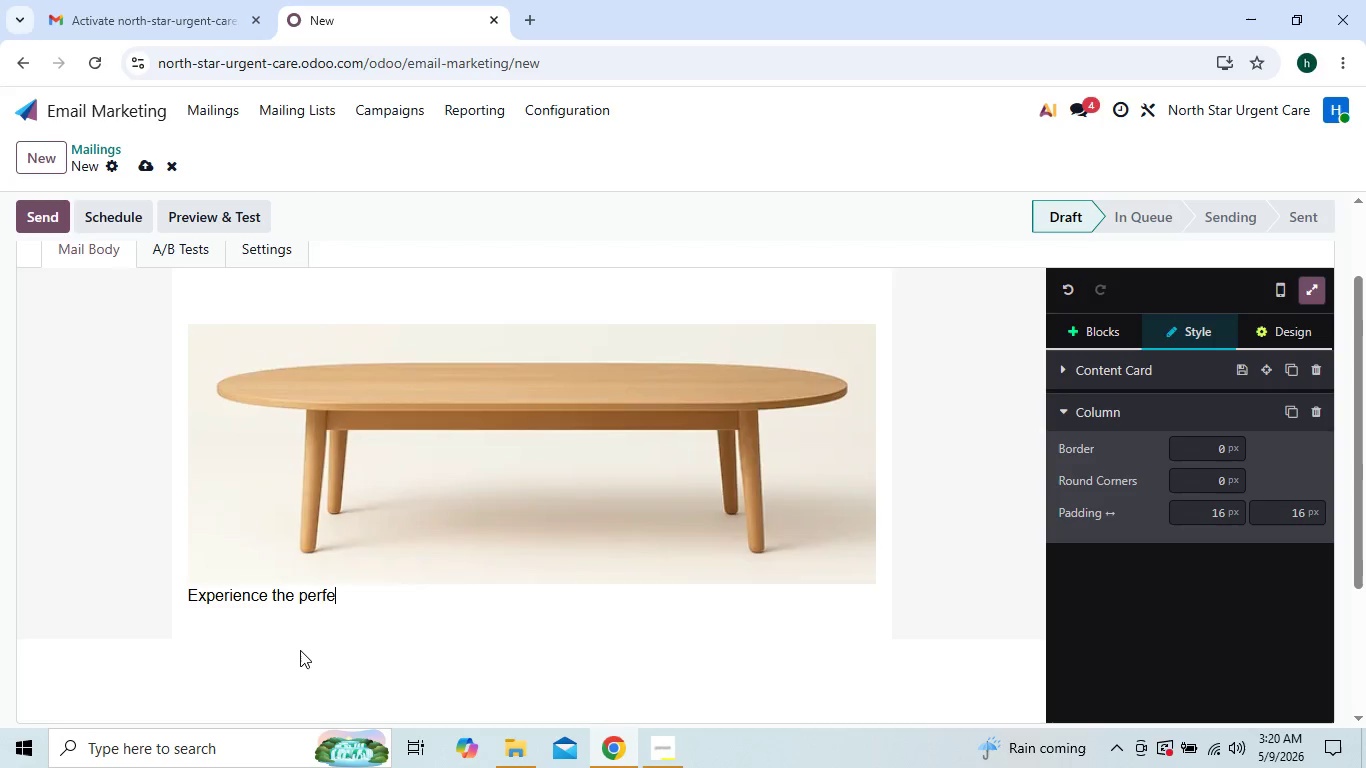 
key(Backspace)
 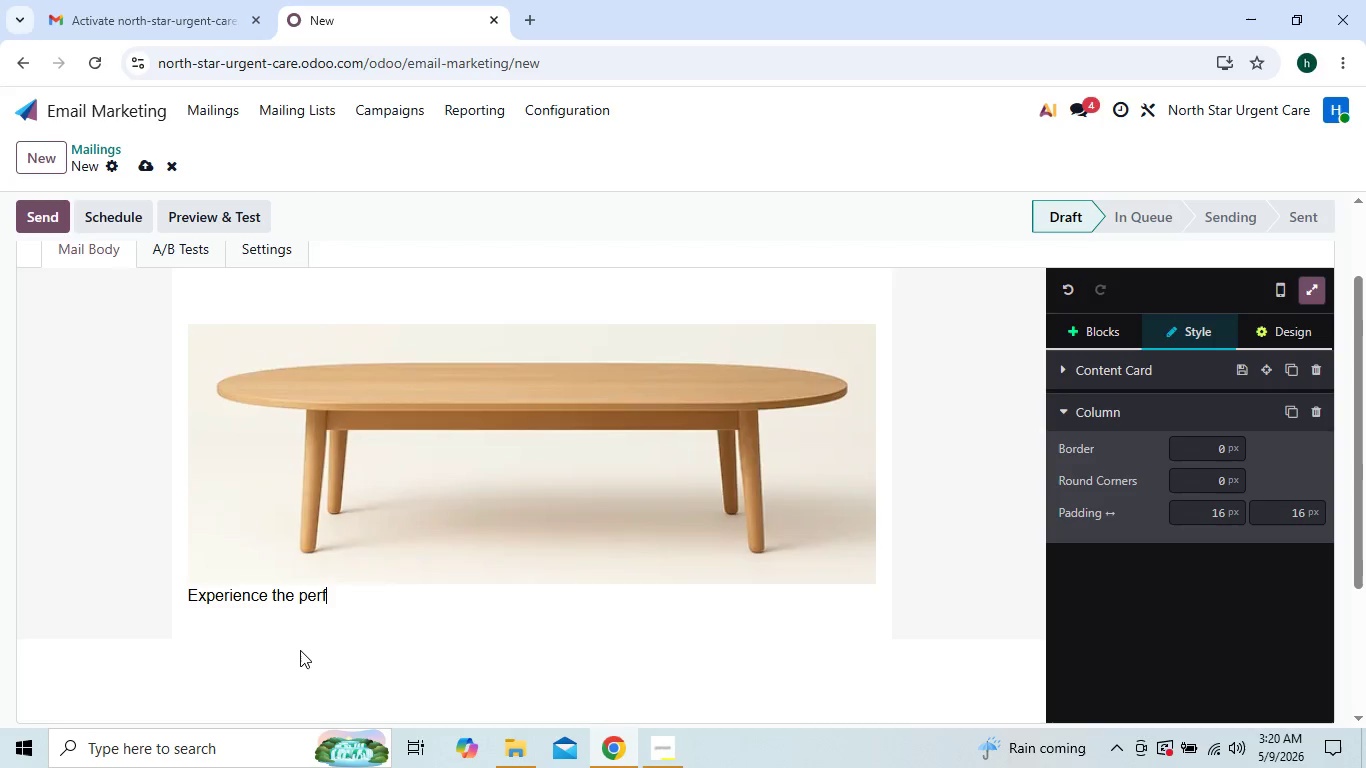 
key(Backspace)
 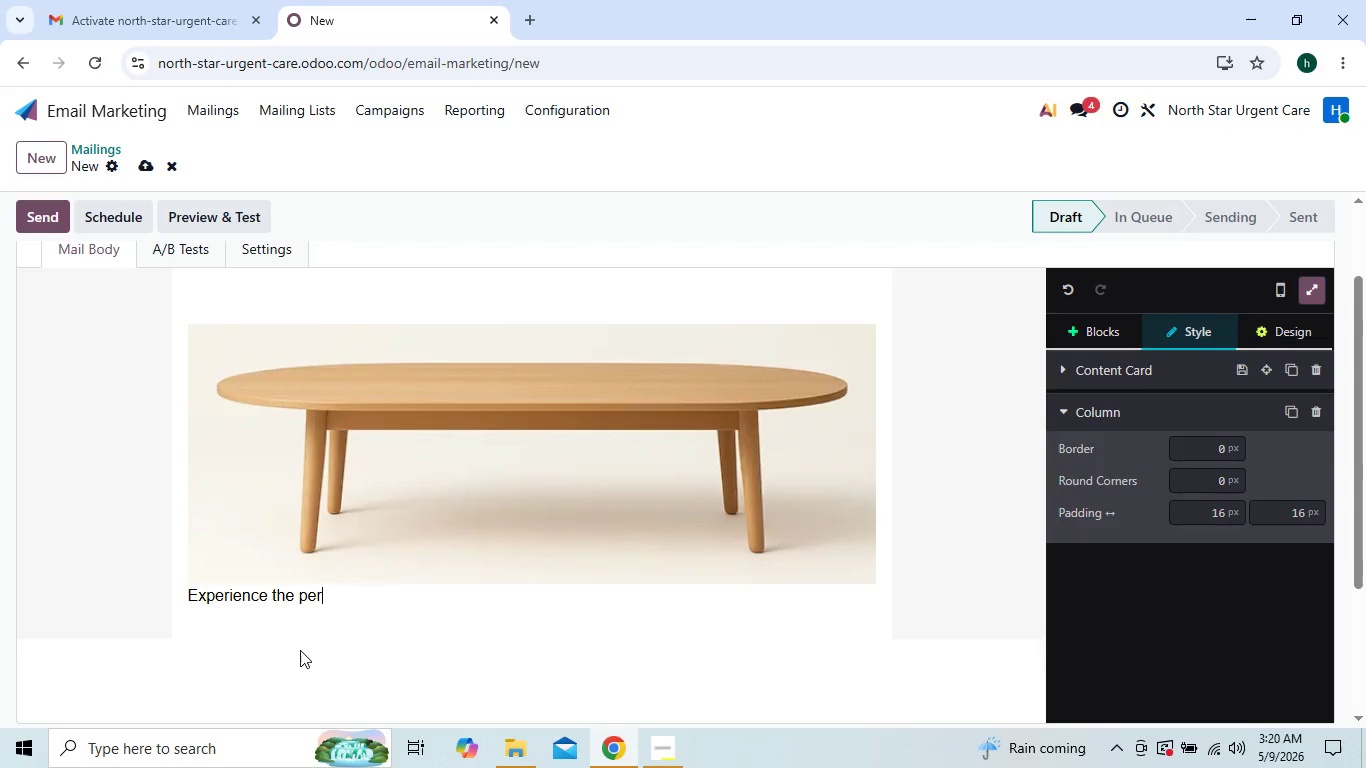 
key(Backspace)
 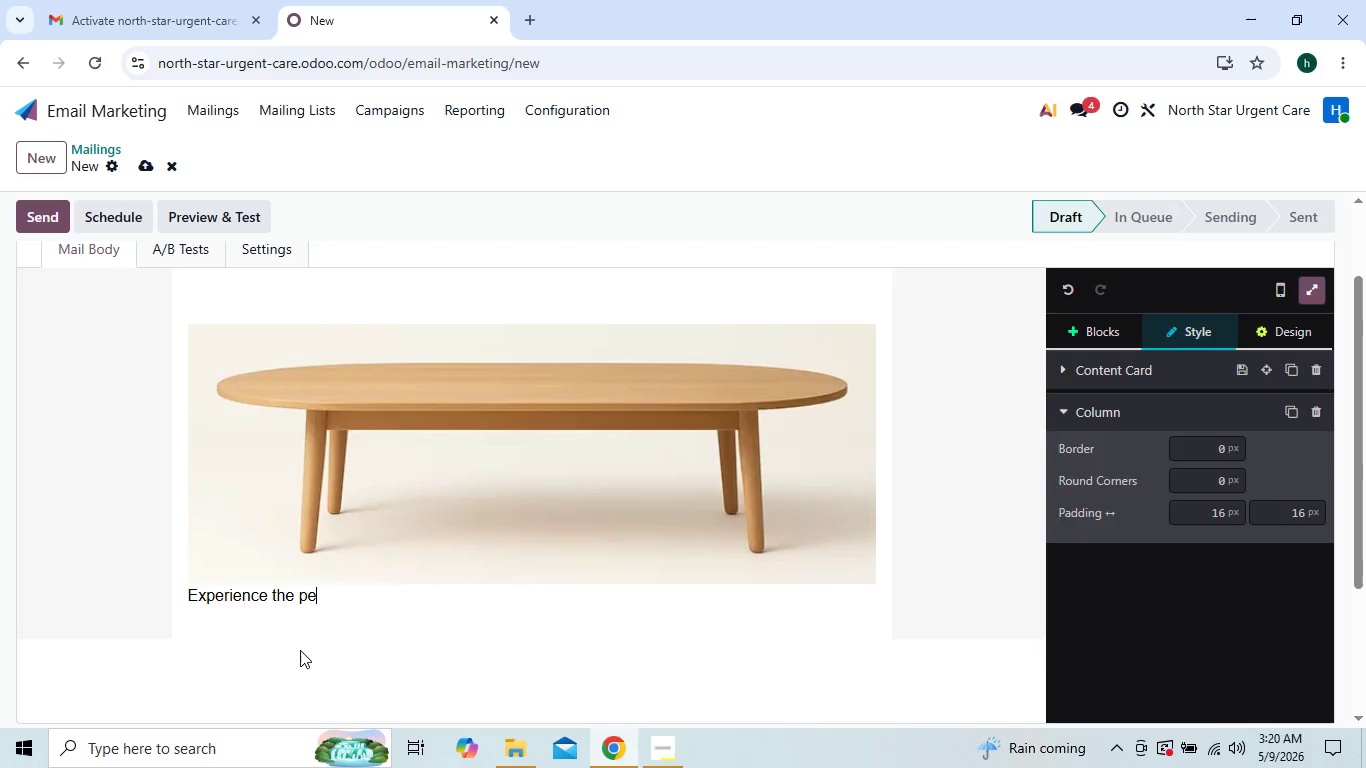 
key(Backspace)
 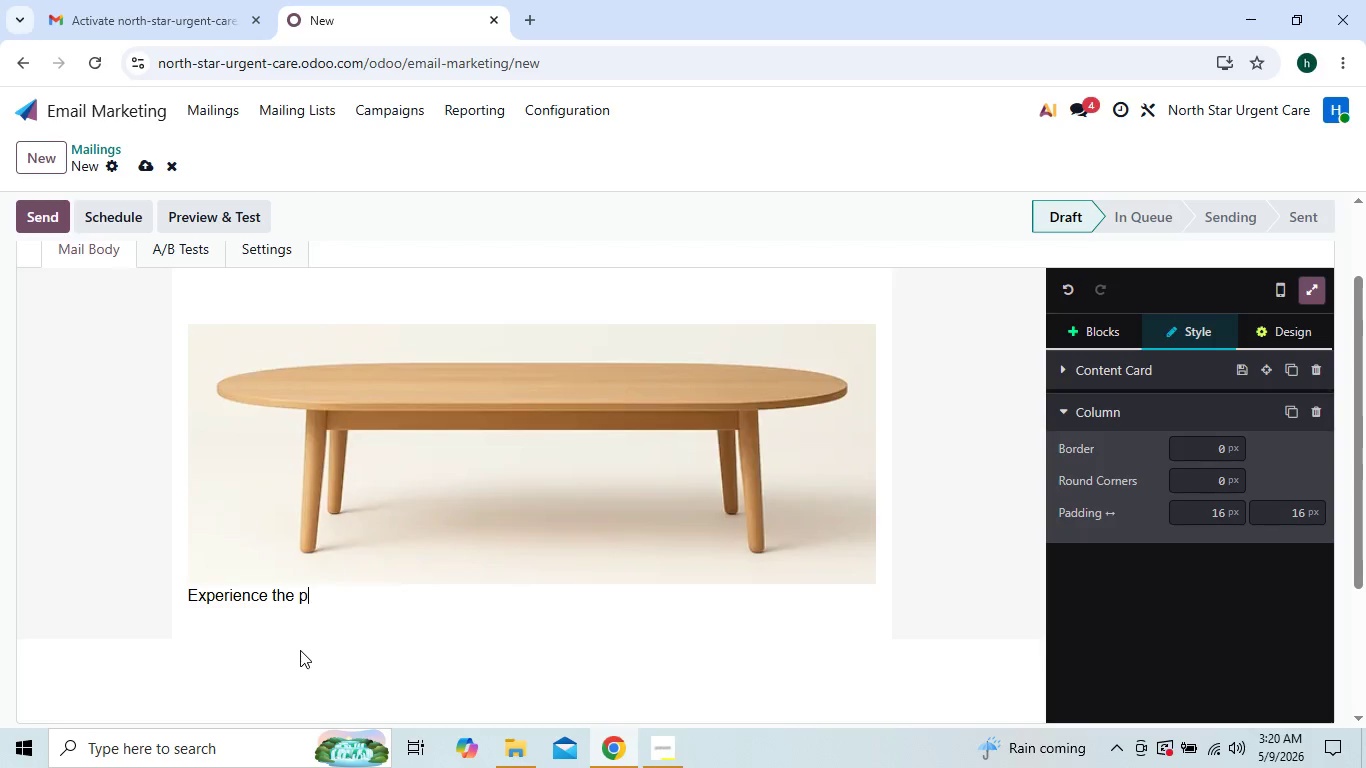 
key(Backspace)
 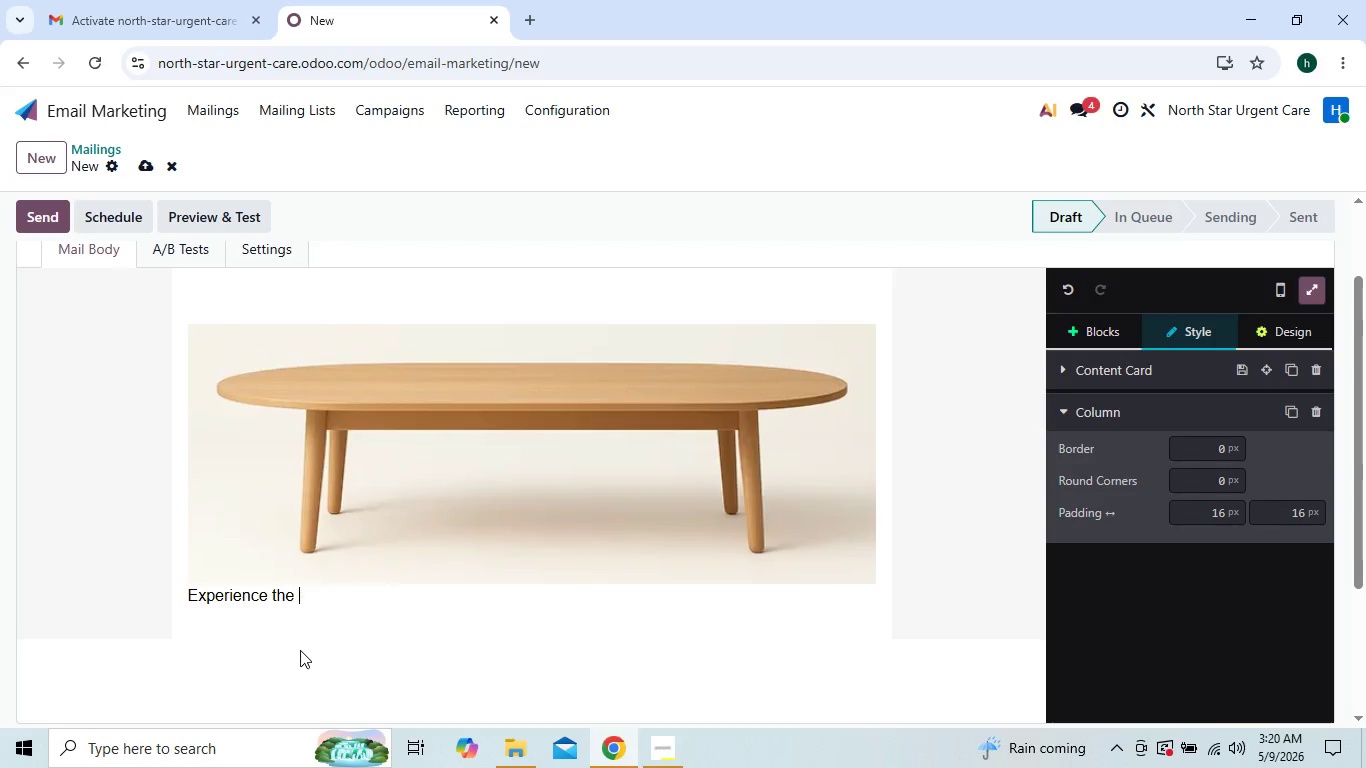 
key(Backspace)
 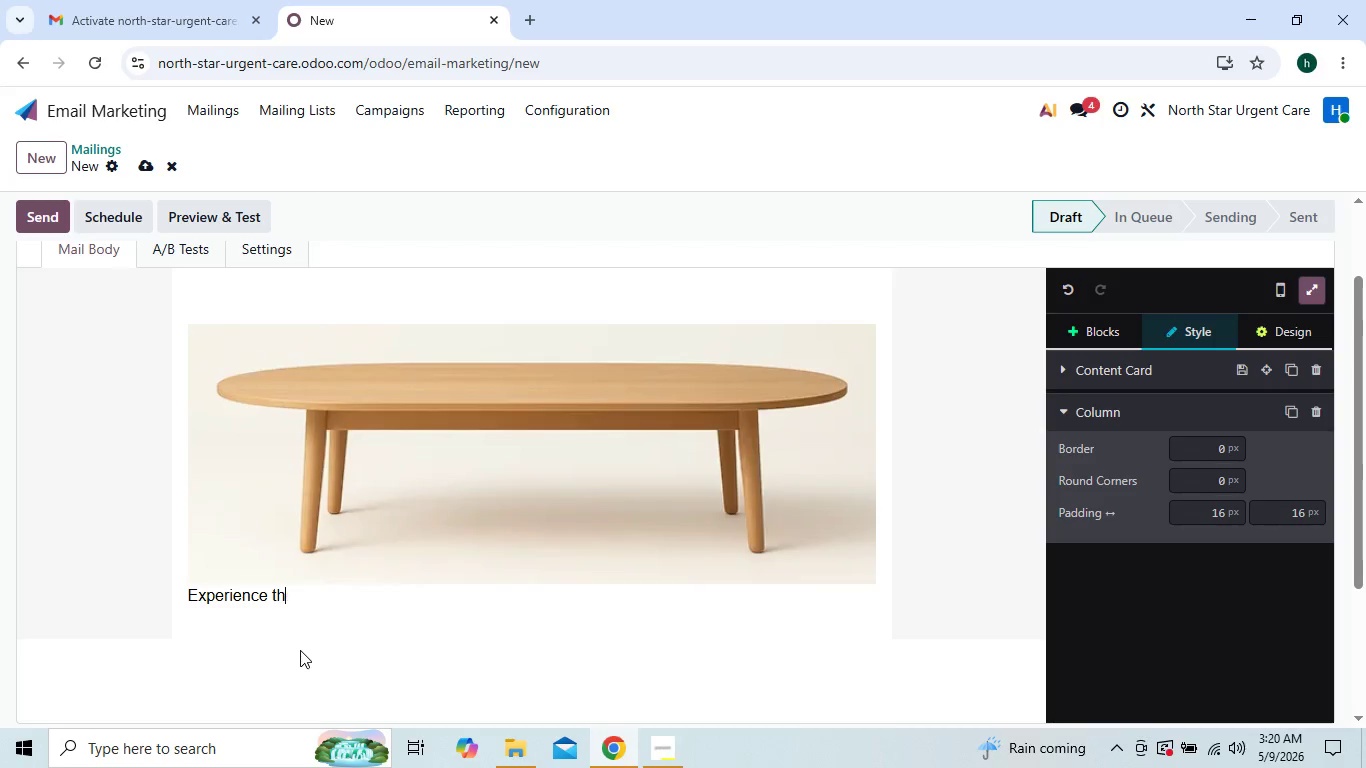 
key(Backspace)
 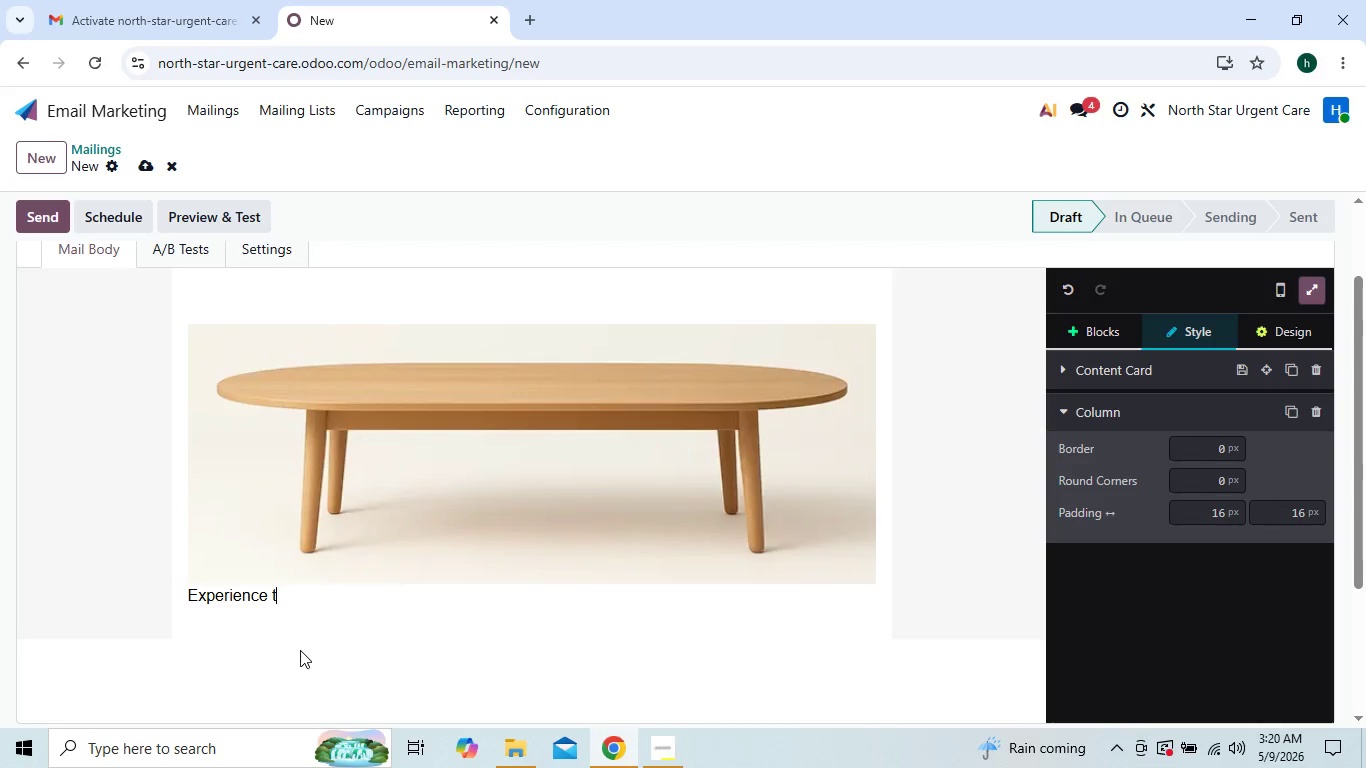 
key(Backspace)
 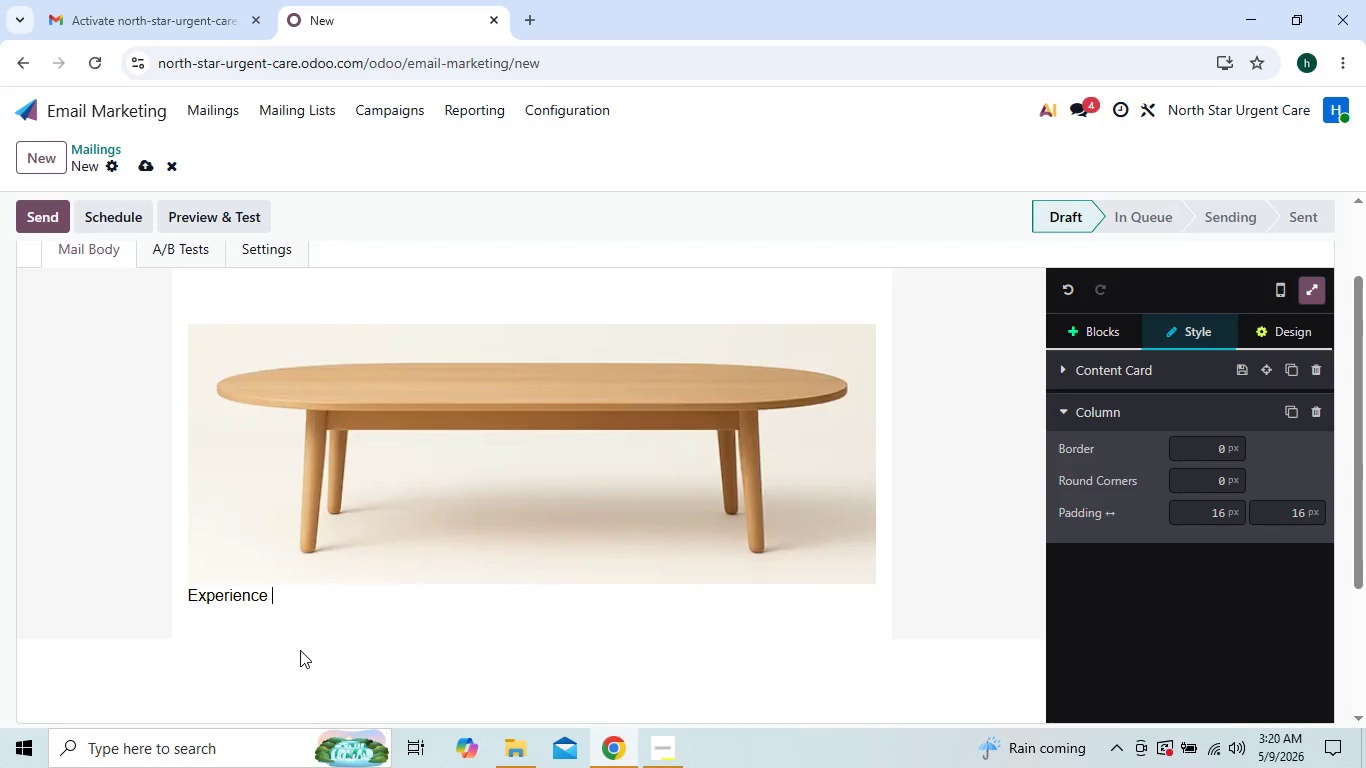 
key(Backspace)
 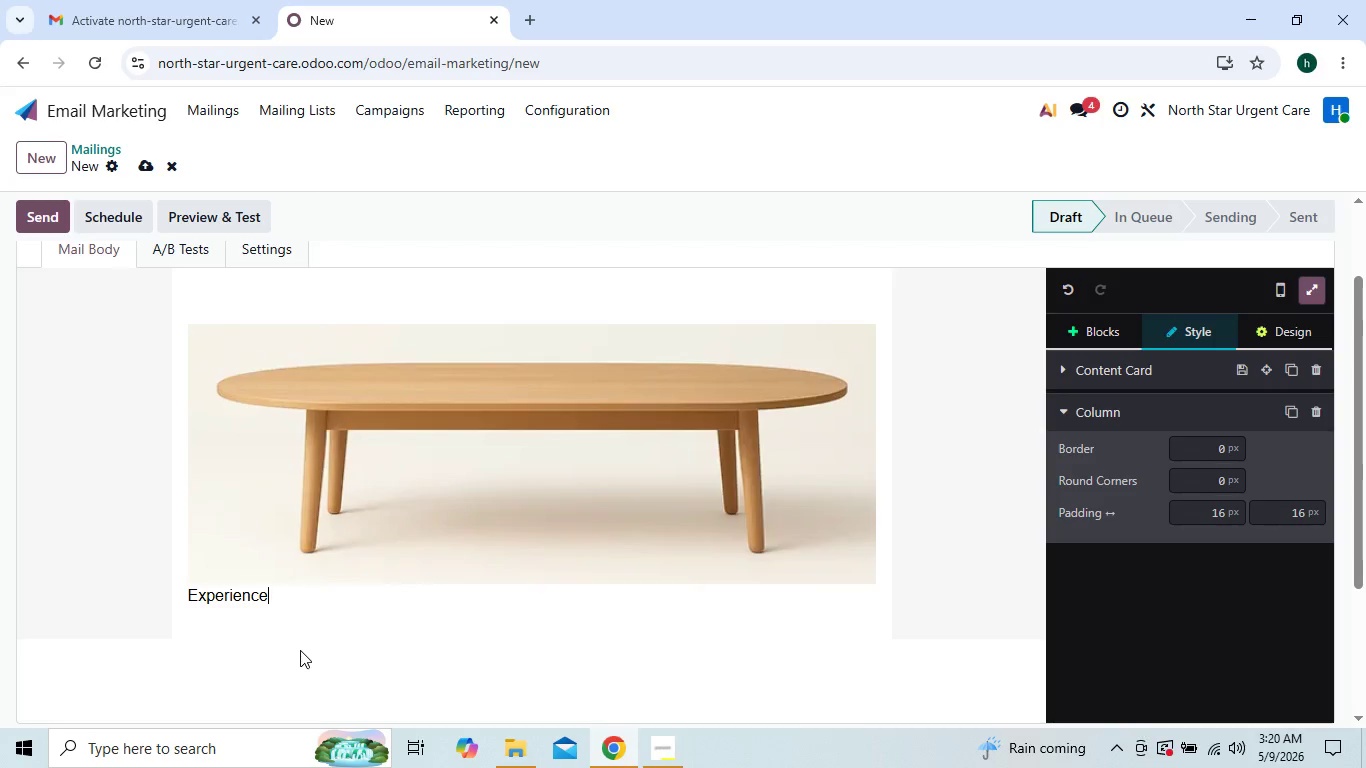 
key(Backspace)
 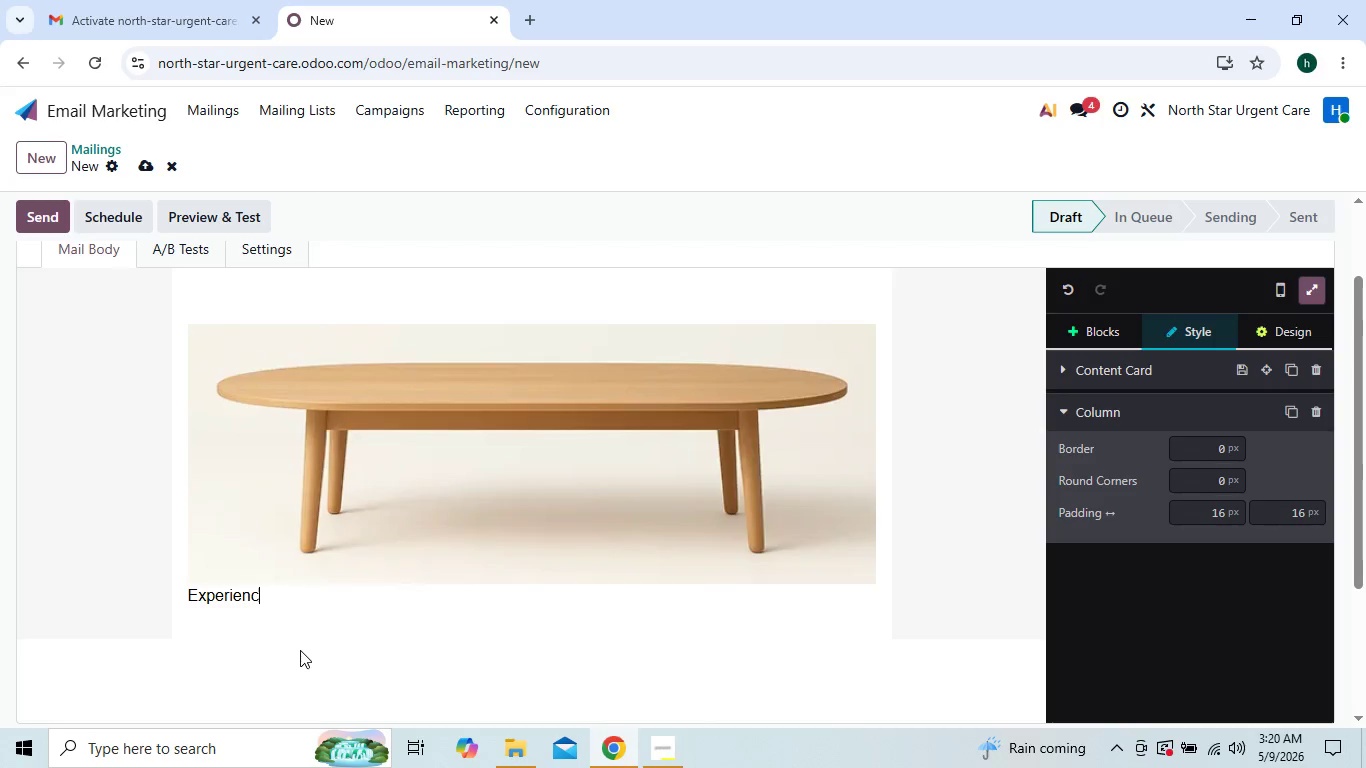 
key(Backspace)
 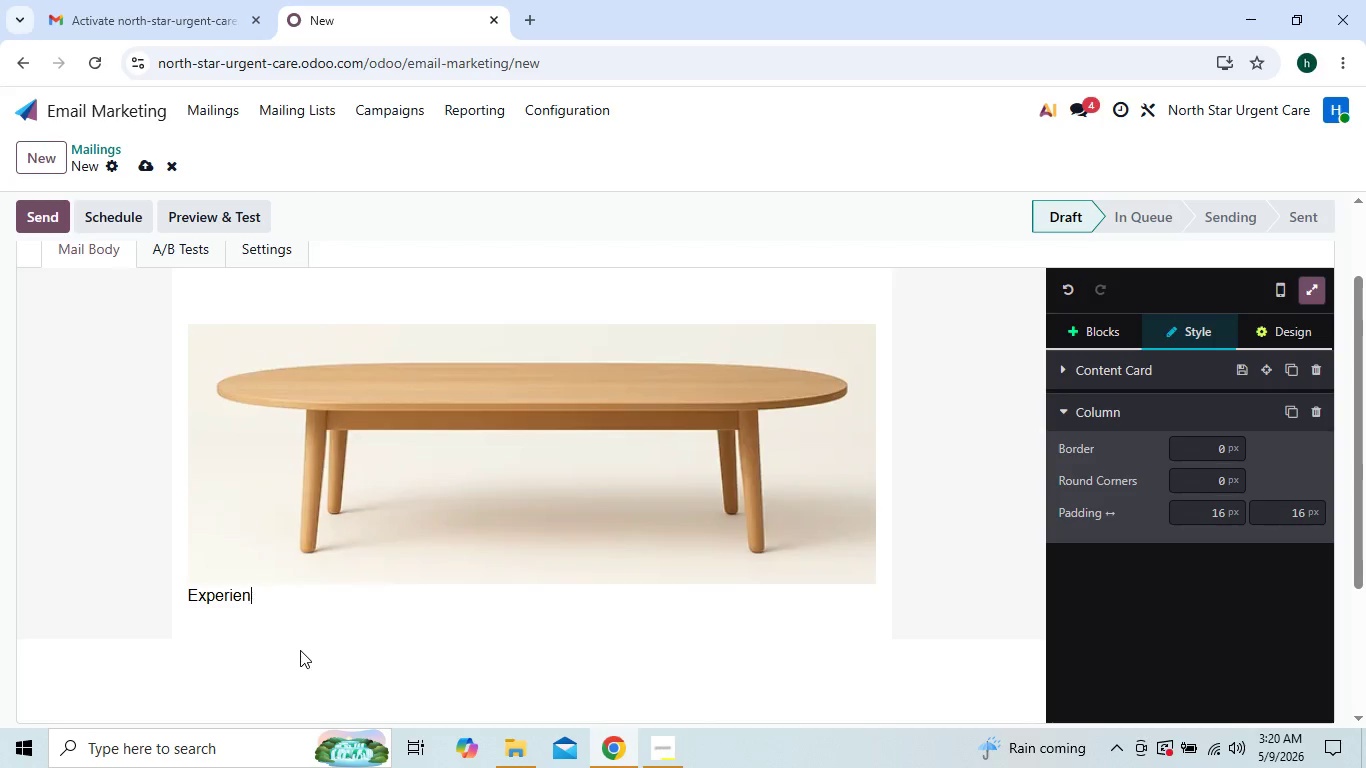 
key(Backspace)
 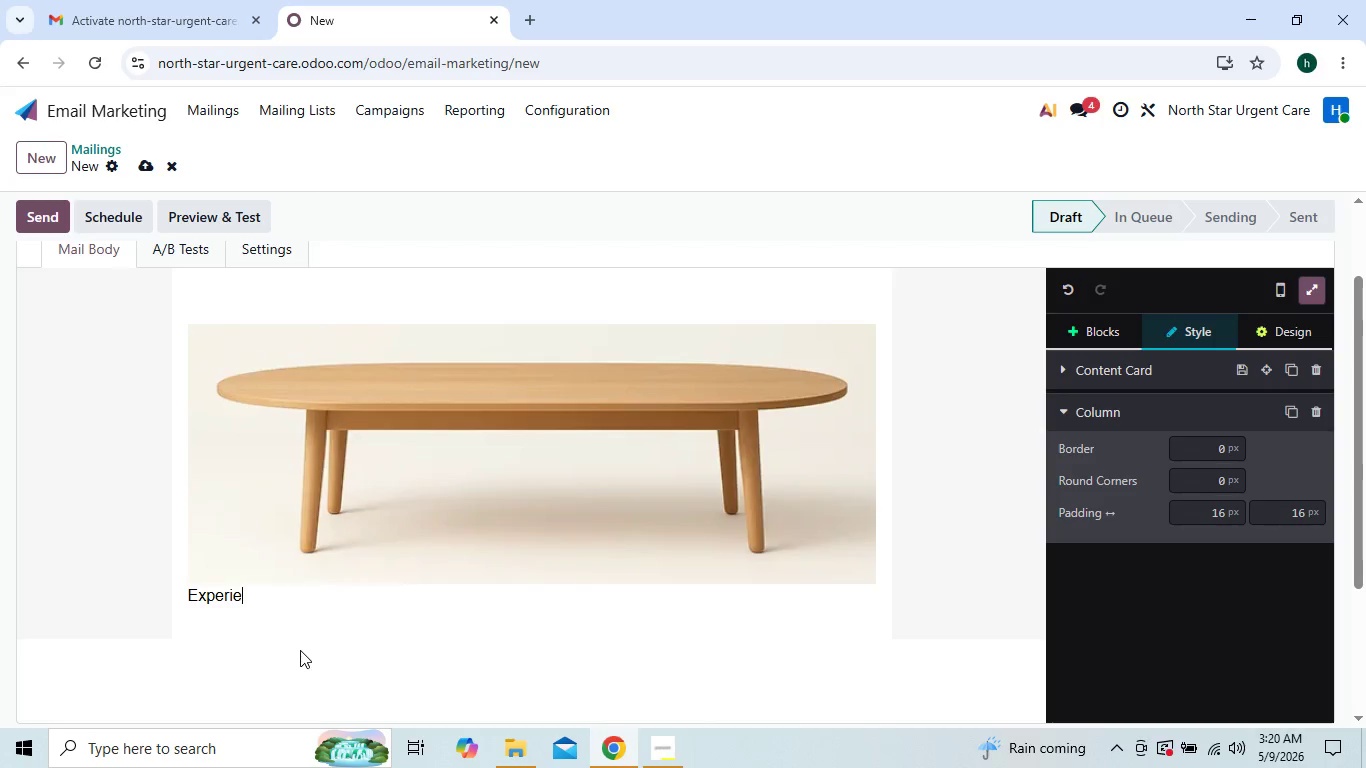 
key(Backspace)
 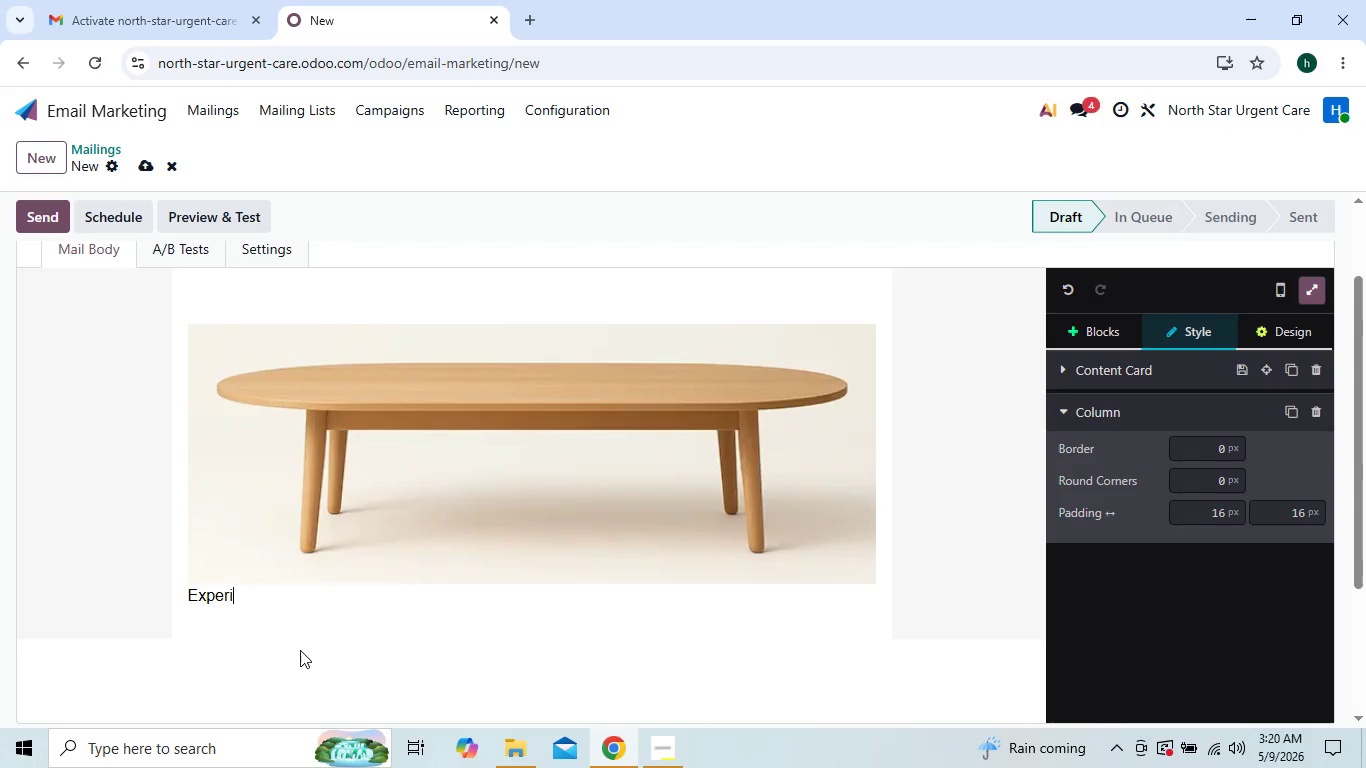 
key(Backspace)
 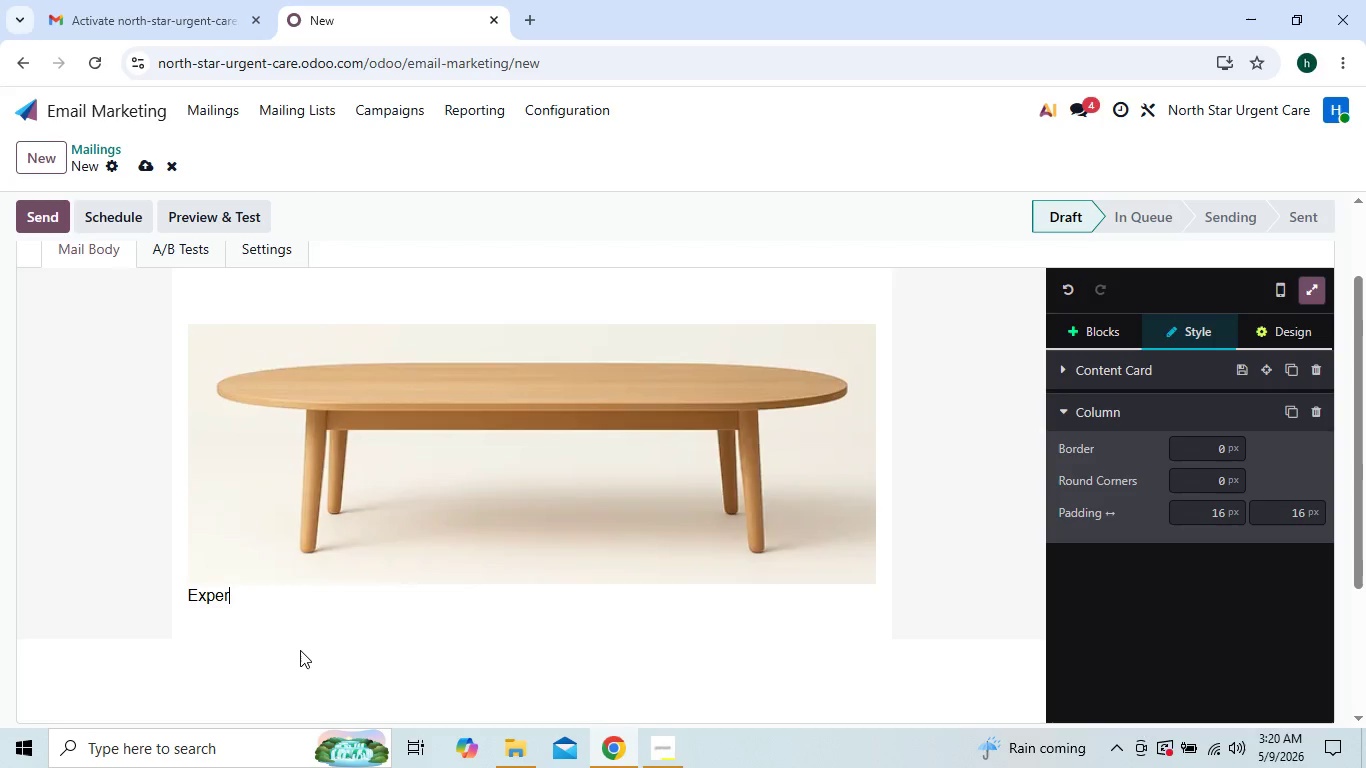 
key(Backspace)
 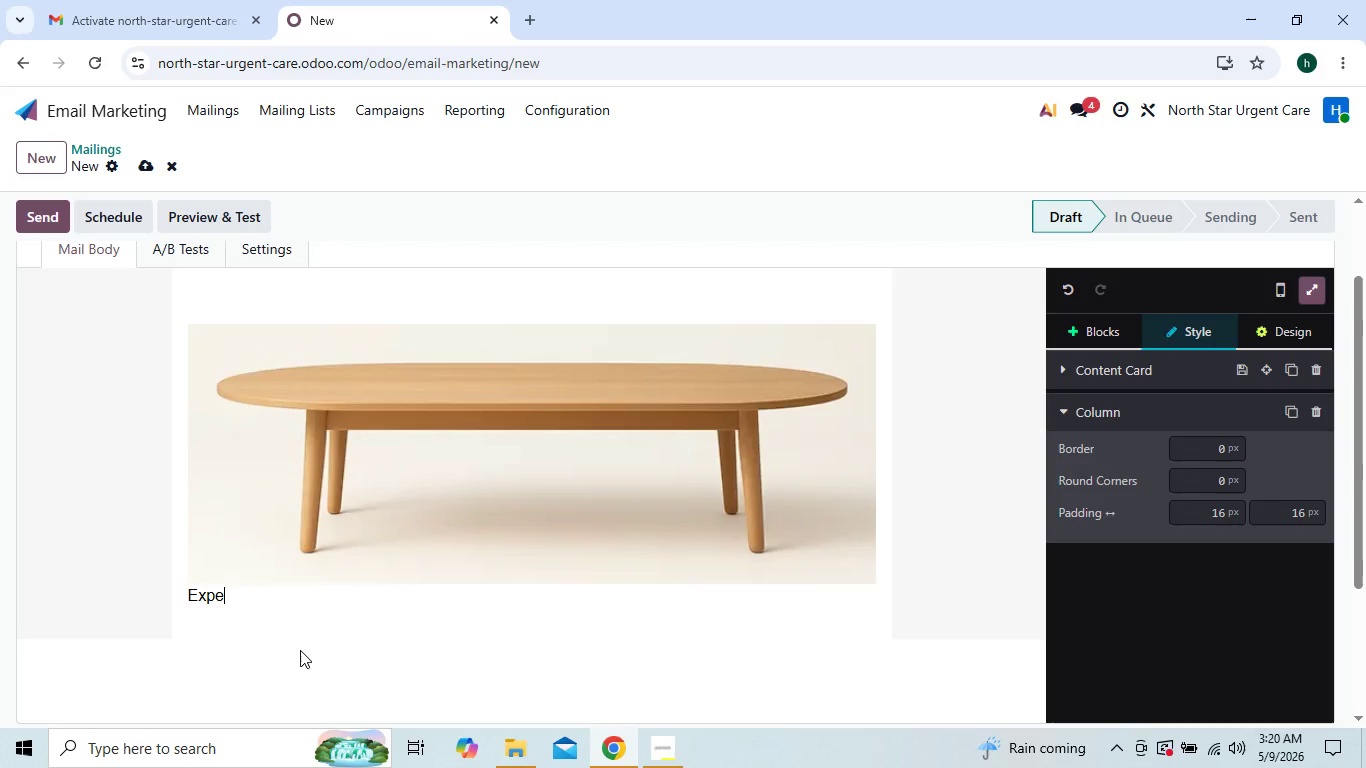 
key(Backspace)
 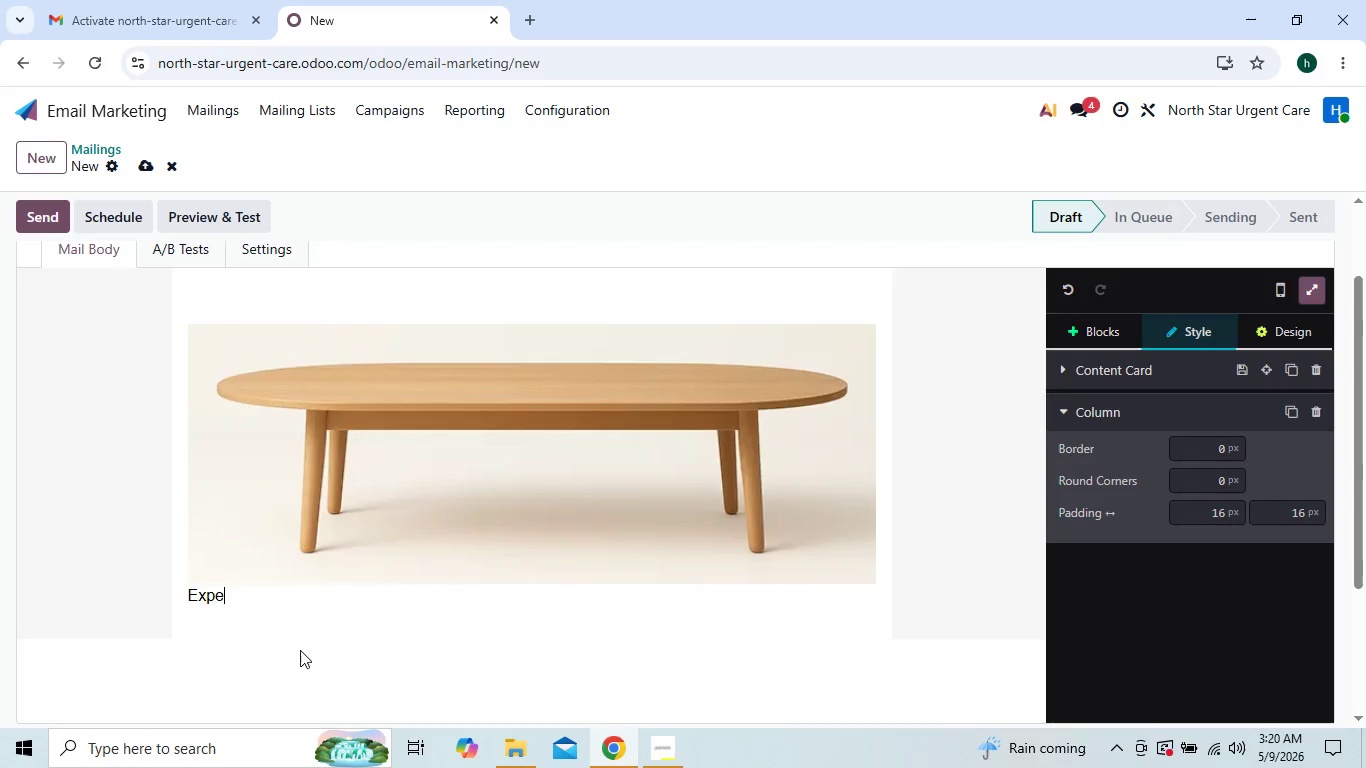 
key(Backspace)
 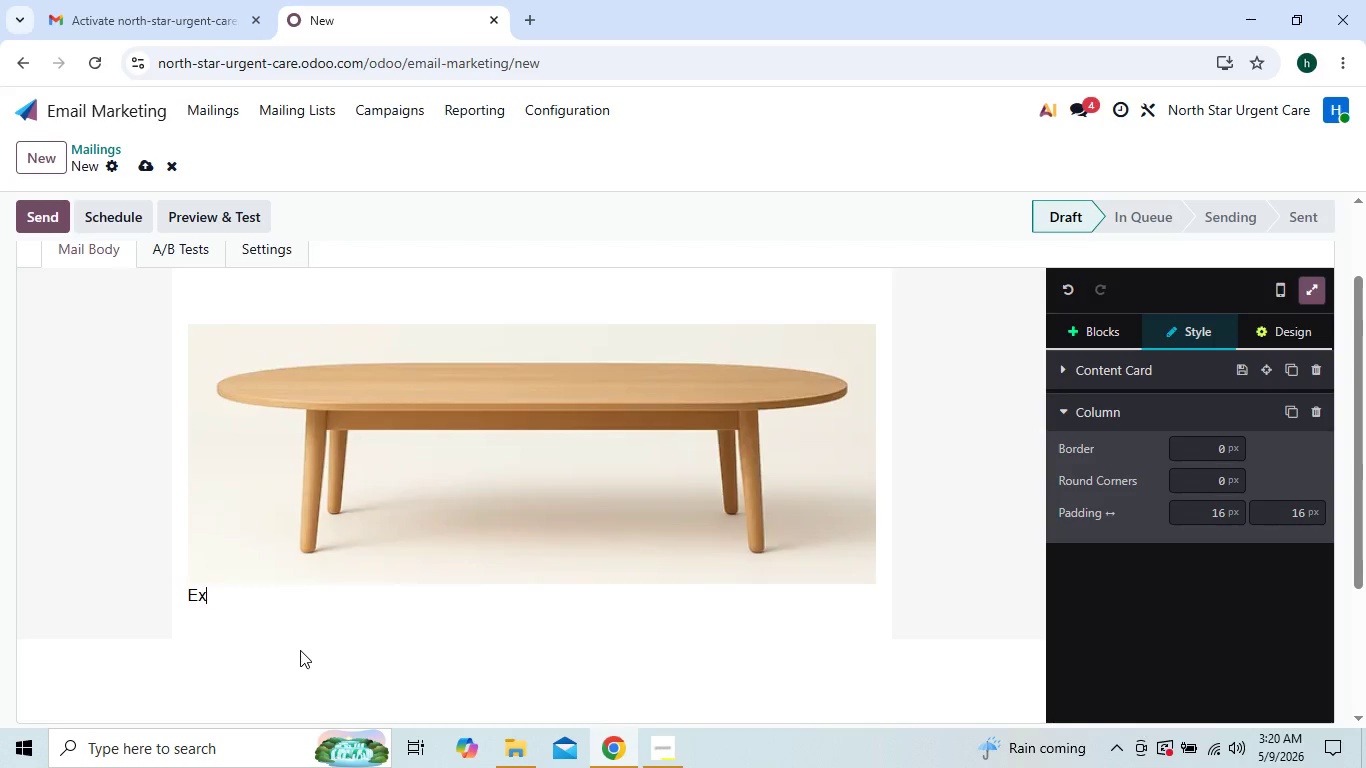 
key(Backspace)
 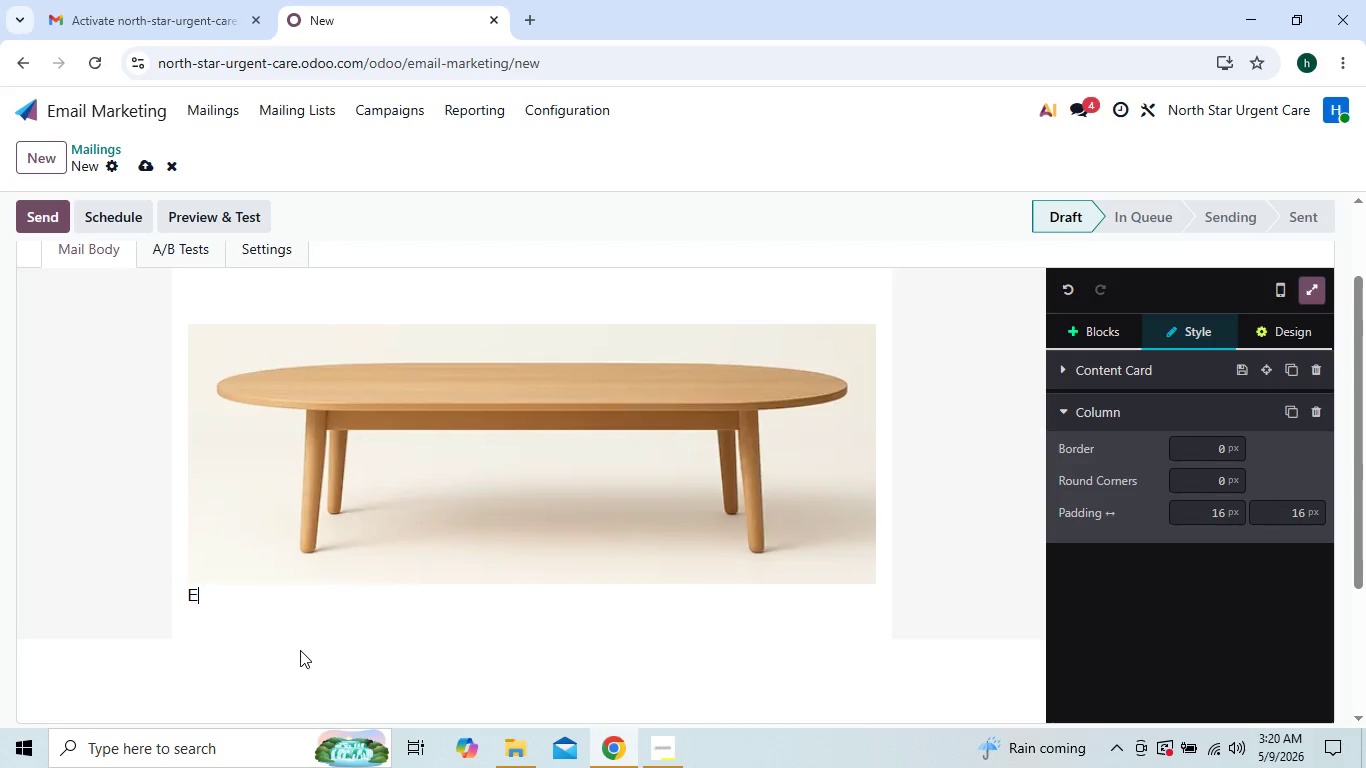 
key(Backspace)
 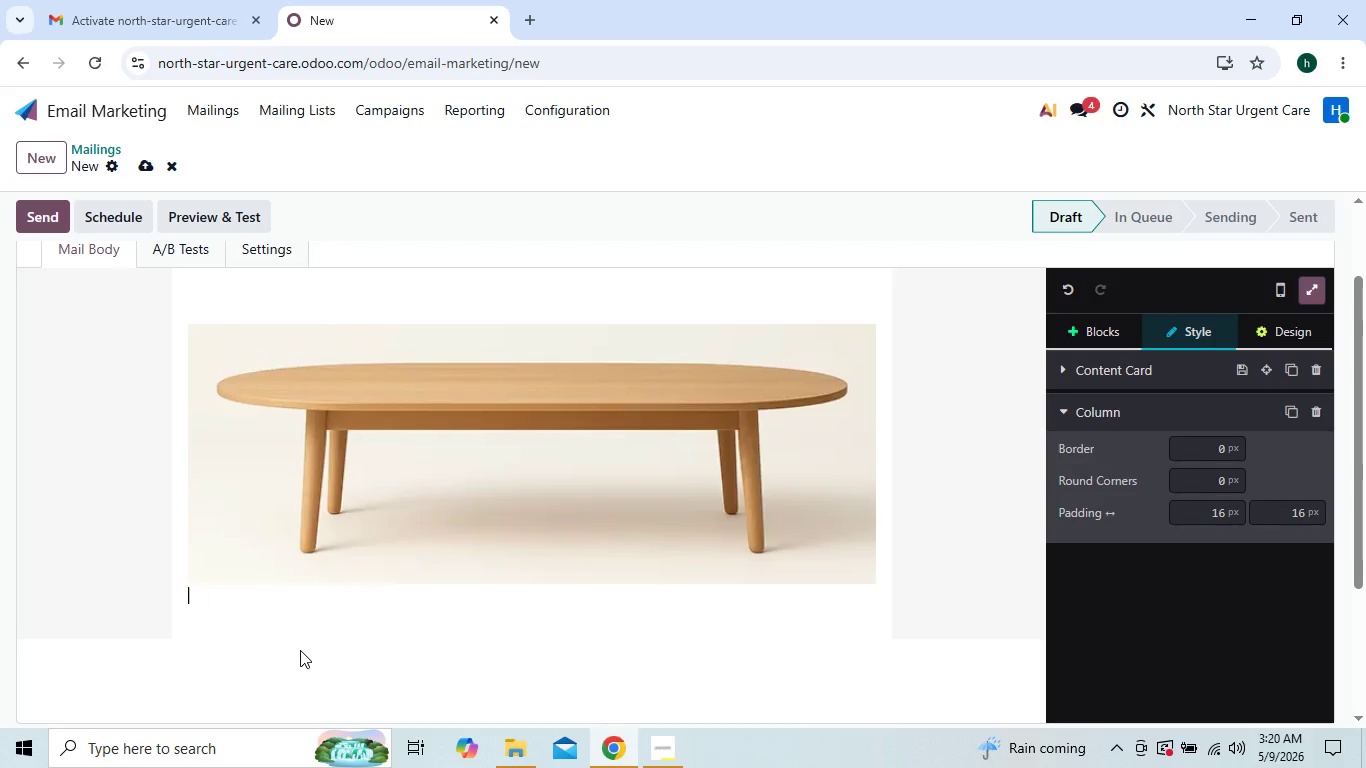 
key(Backspace)
 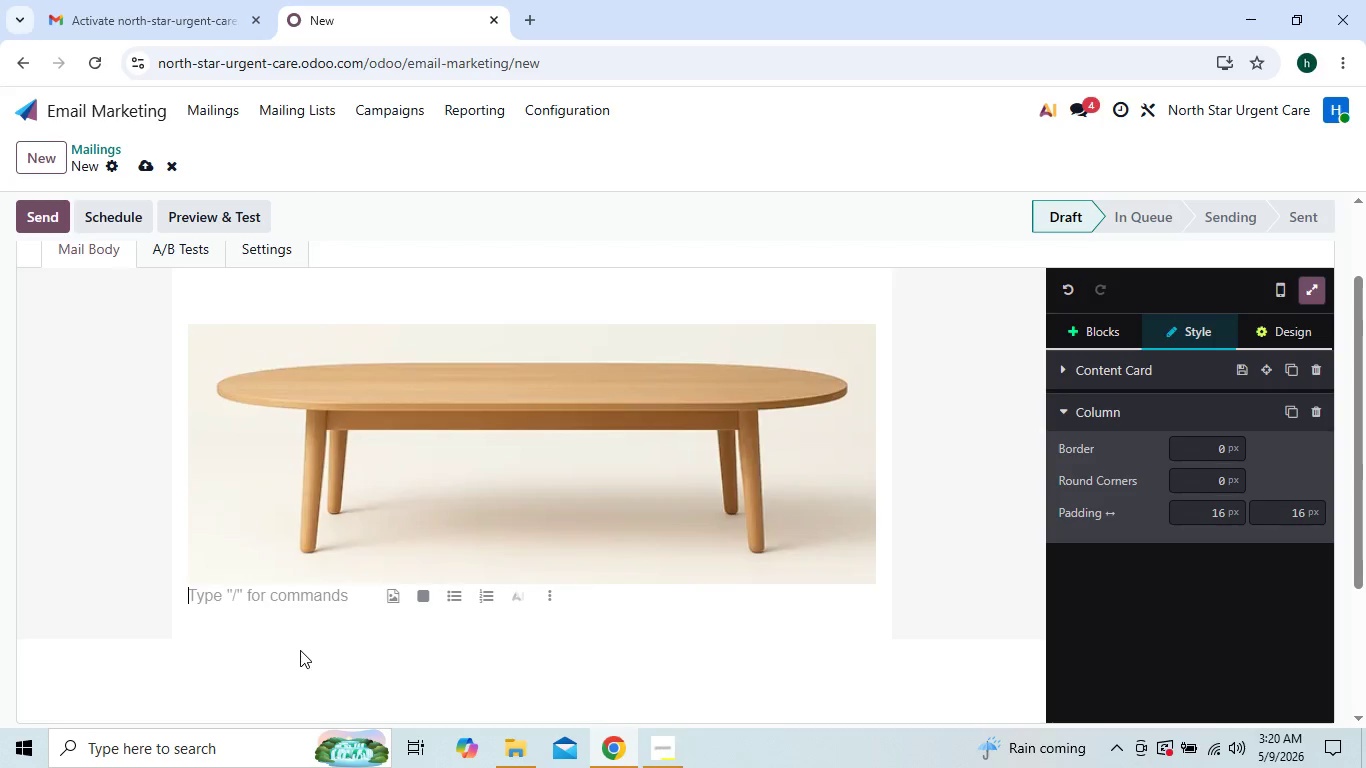 
key(Shift+ShiftRight)
 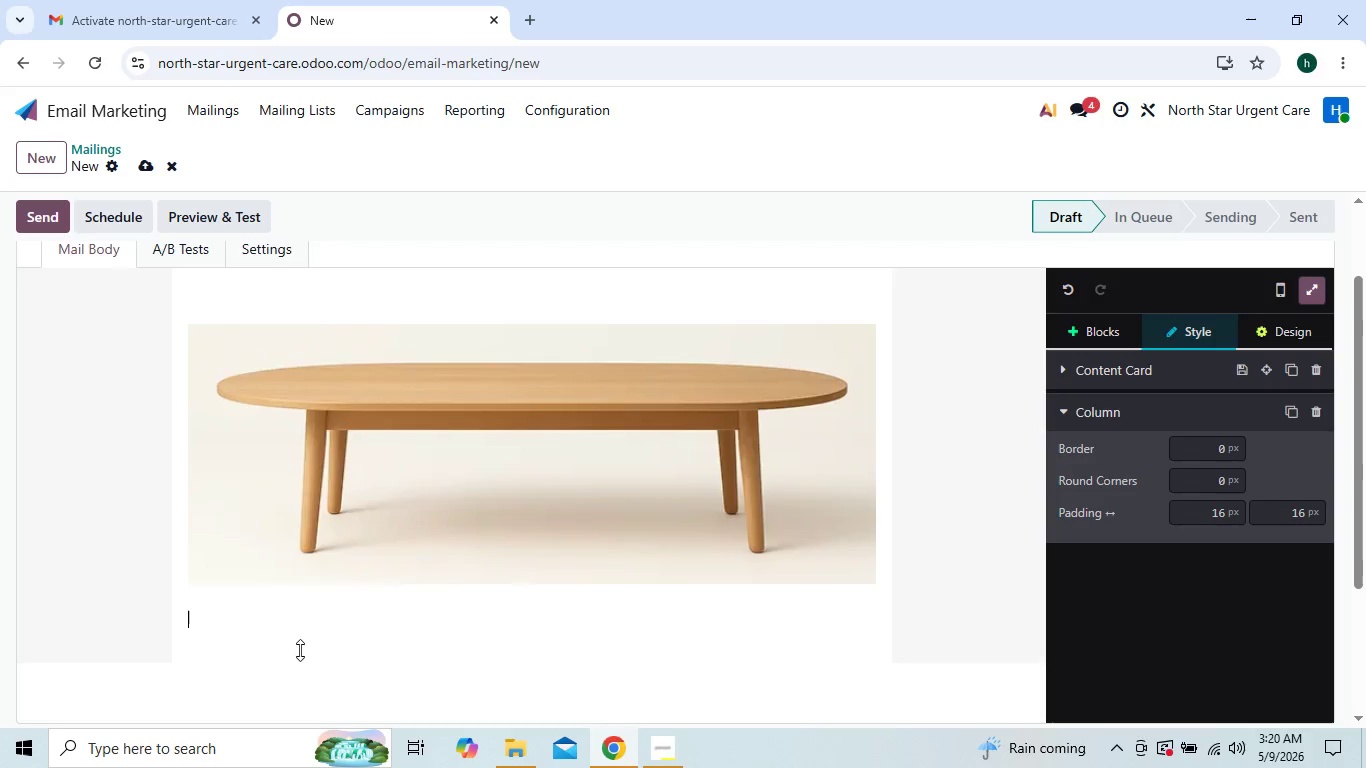 
key(Shift+Enter)
 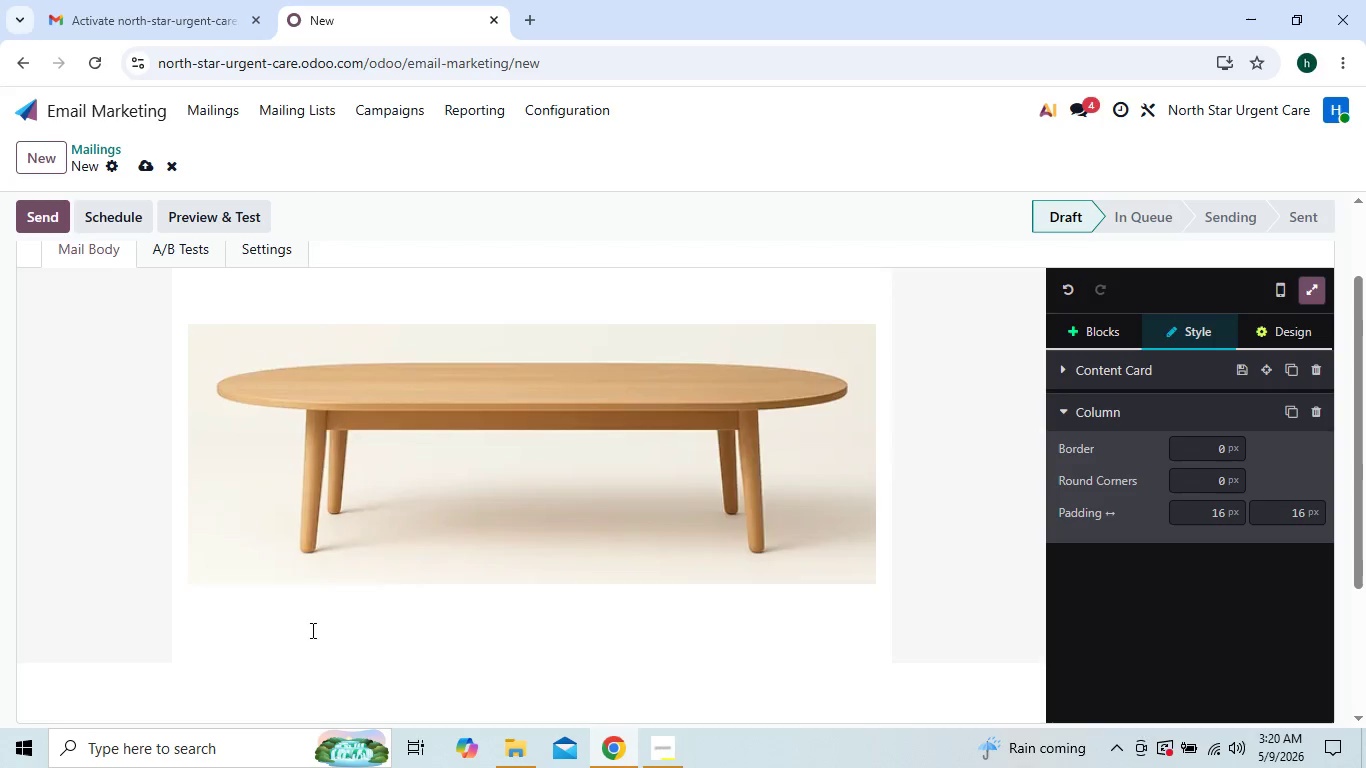 
wait(14.28)
 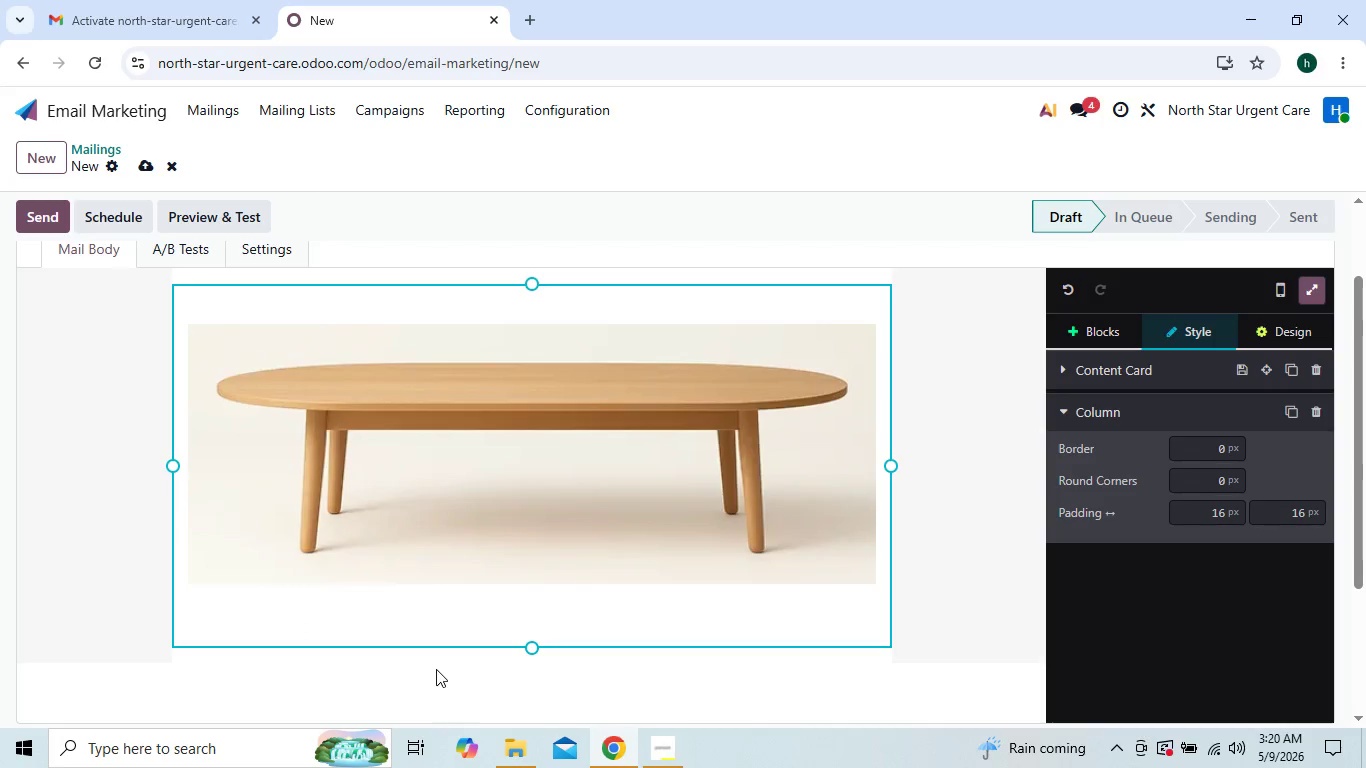 
type(DE)
key(Backspace)
type(ear )
 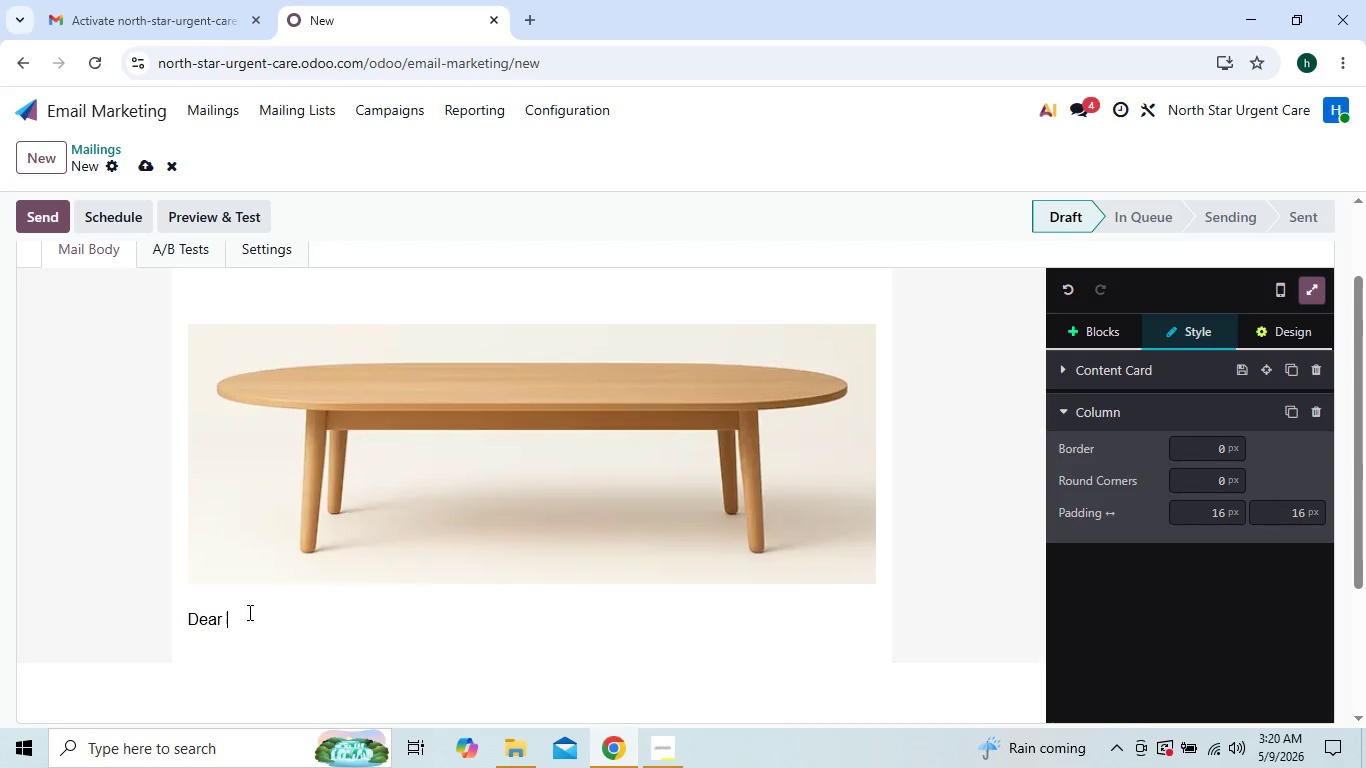 
wait(5.56)
 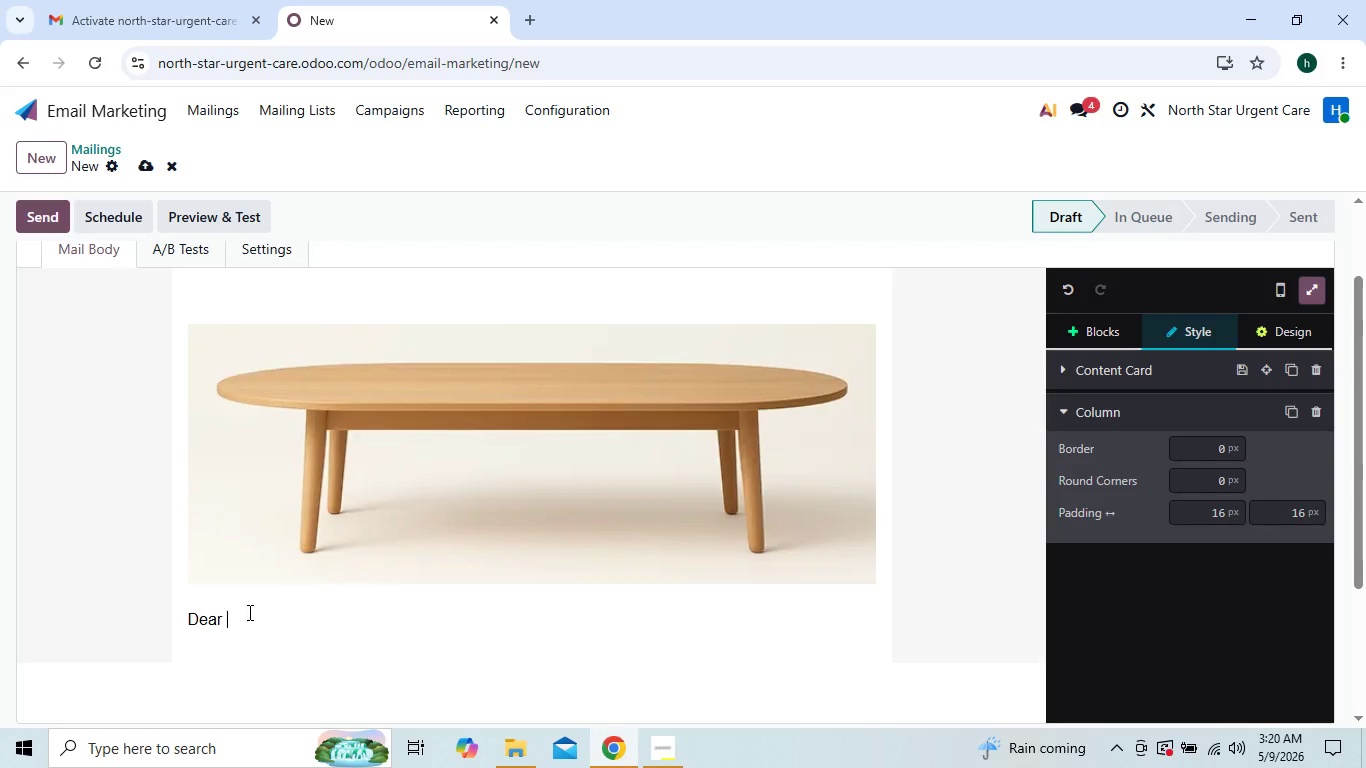 
type([[obect.contact)
 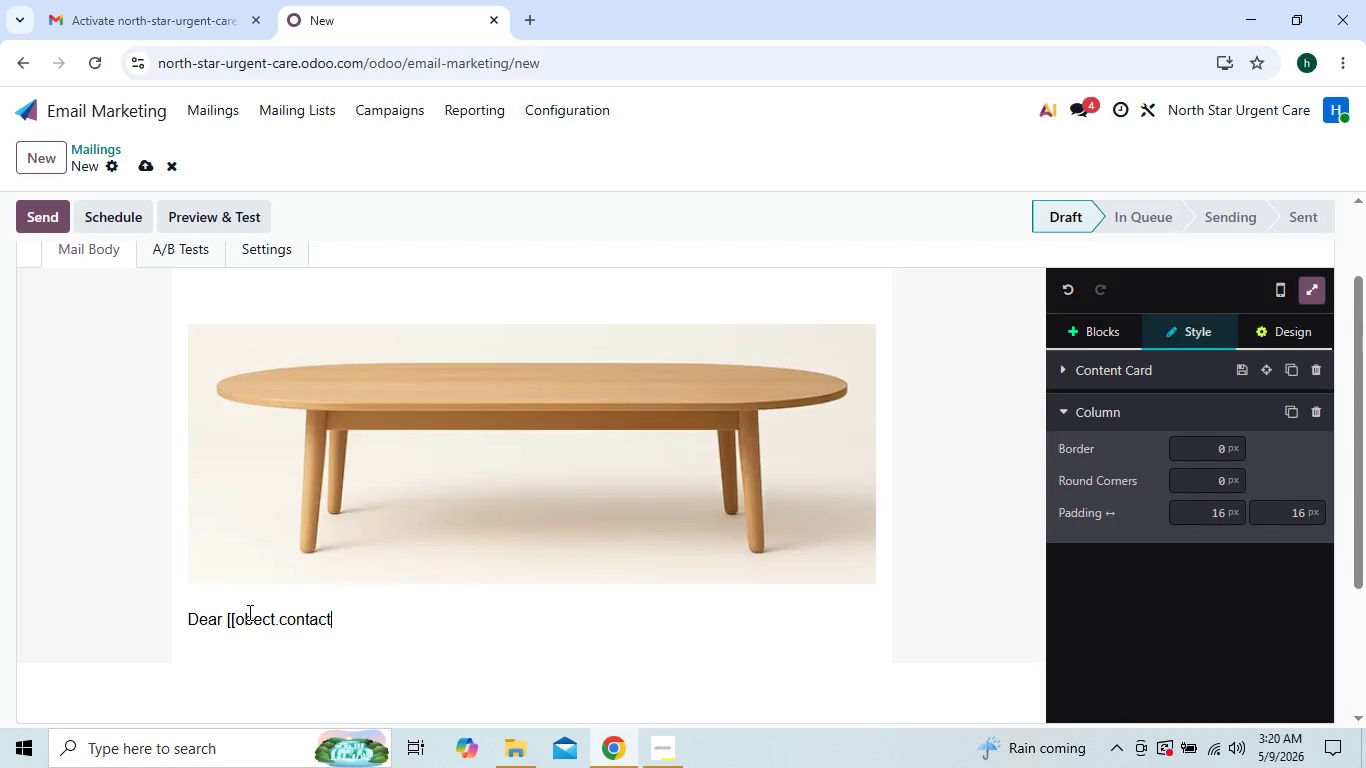 
type(_id.name]])
 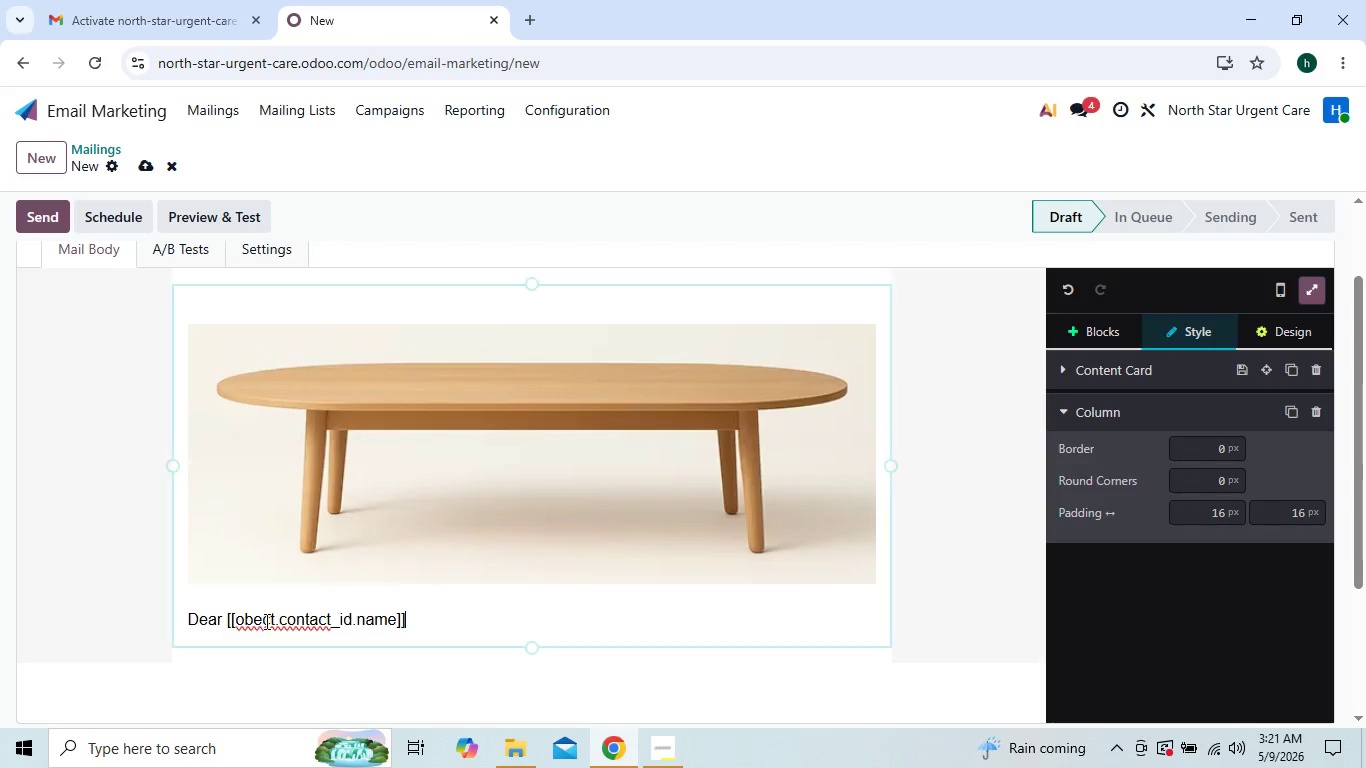 
left_click([291, 624])
 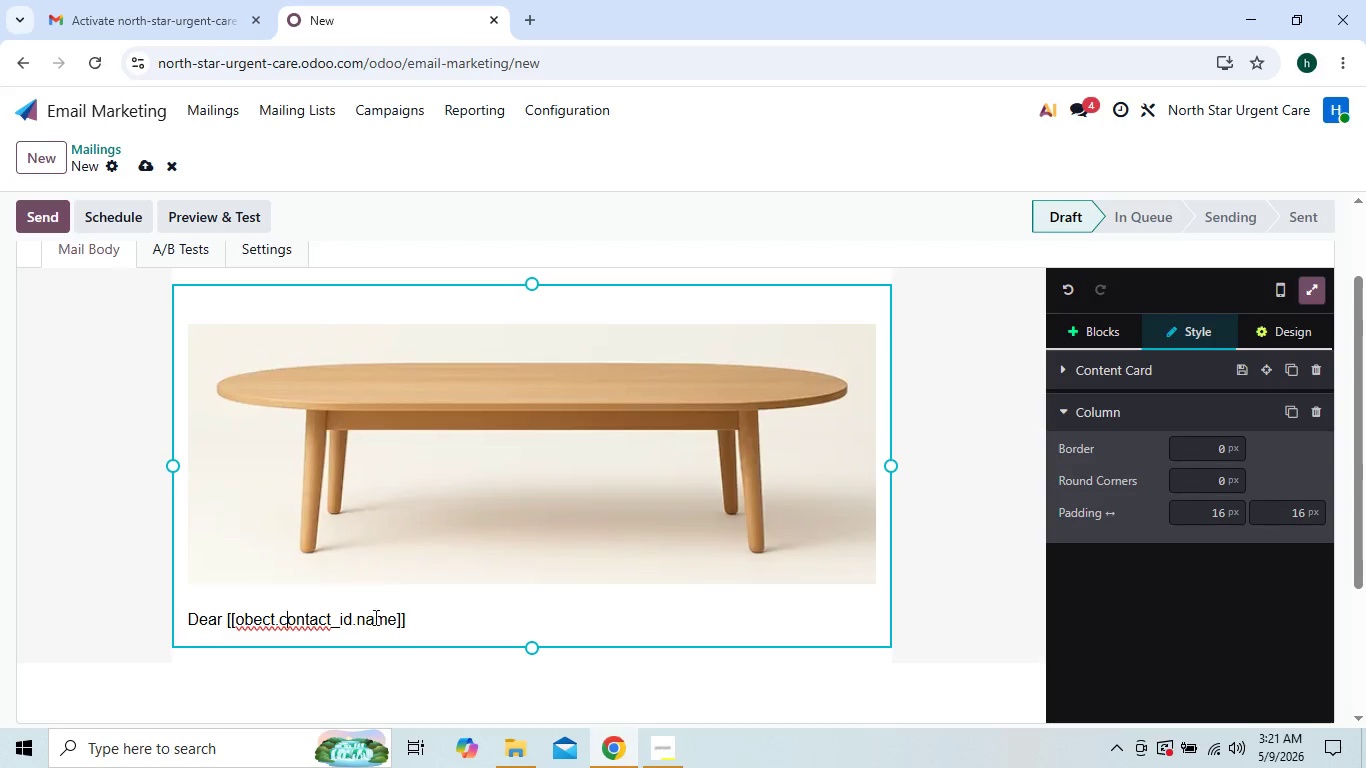 
left_click([428, 615])
 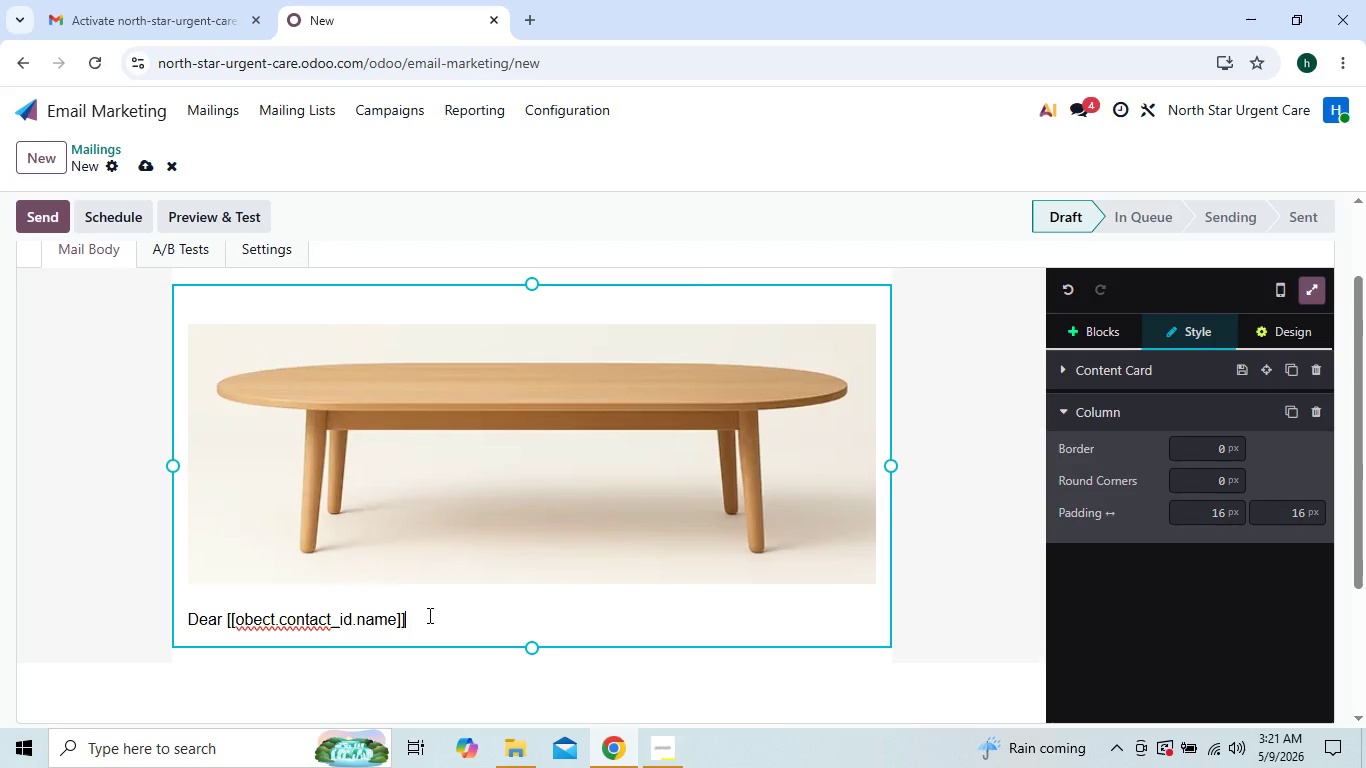 
wait(10.56)
 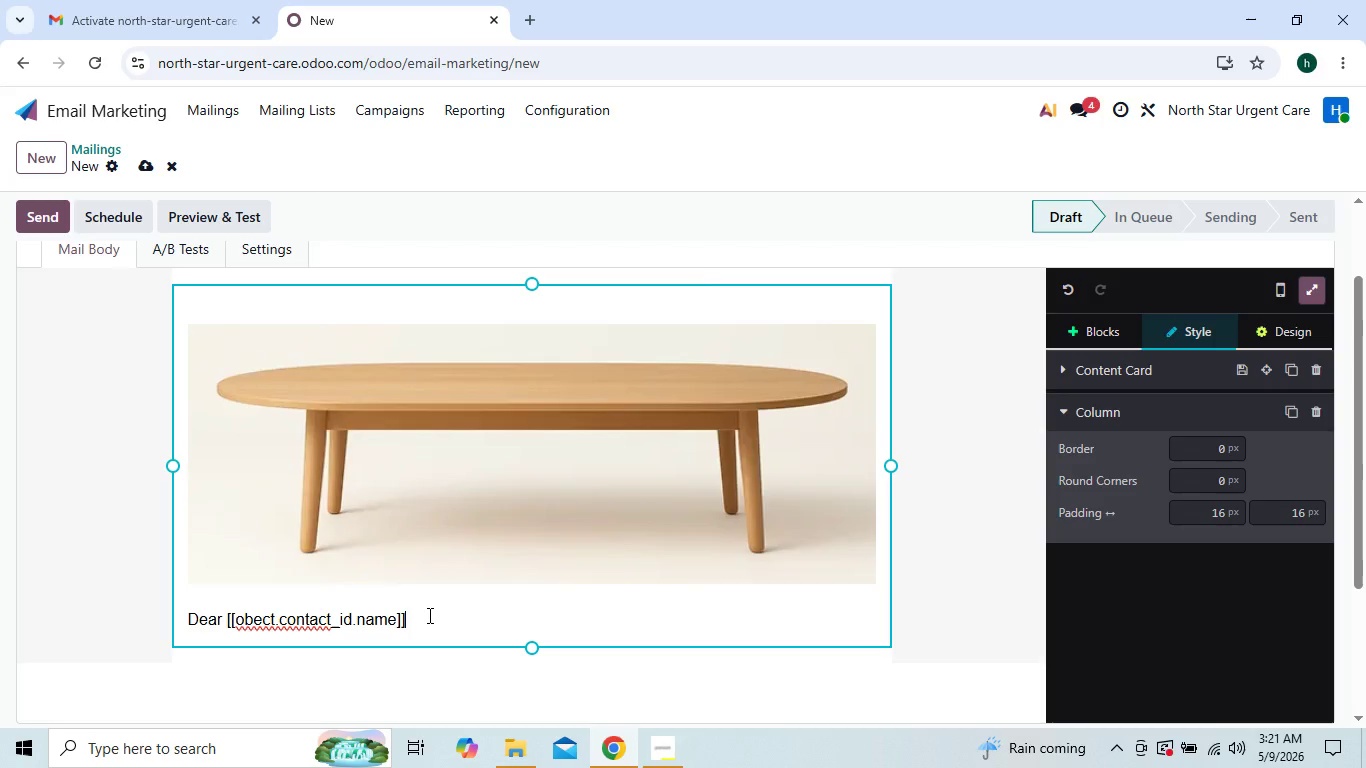 
left_click([253, 621])
 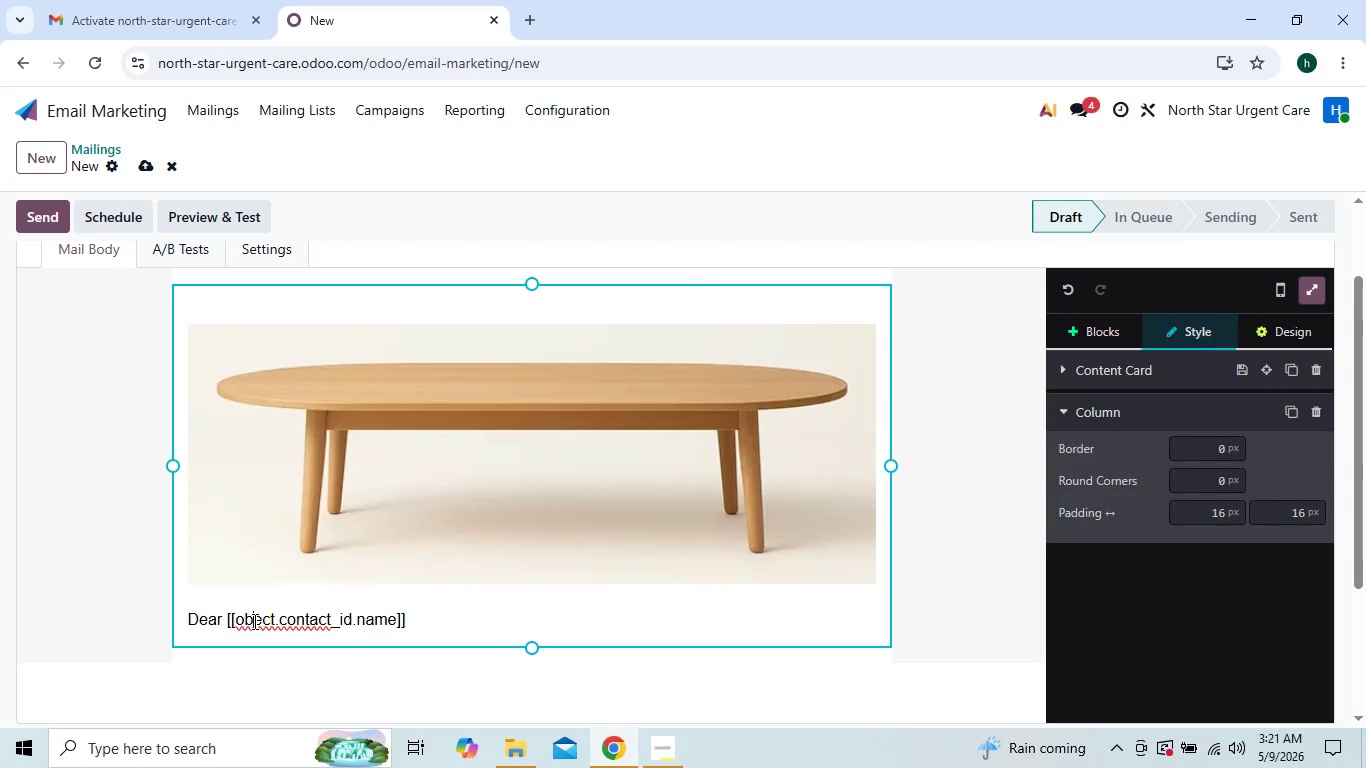 
key(J)
 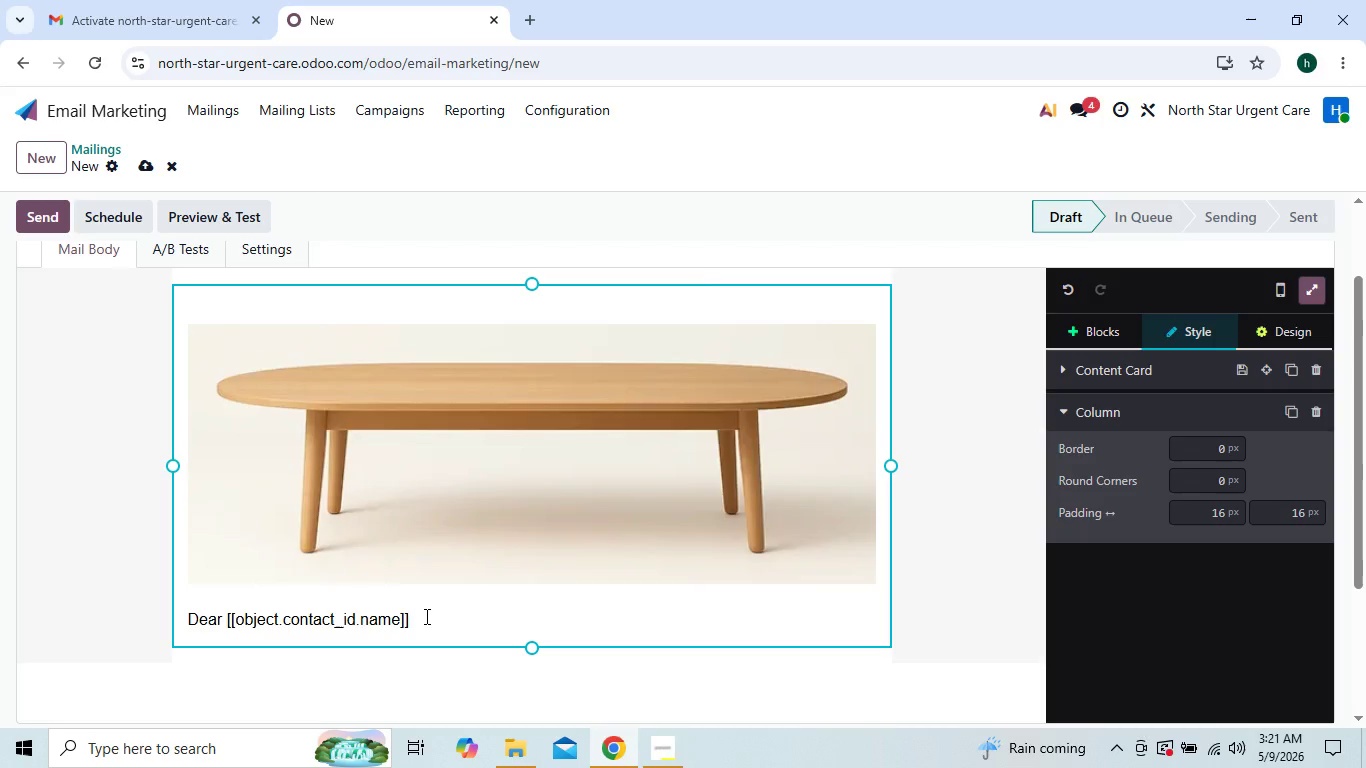 
left_click([425, 616])
 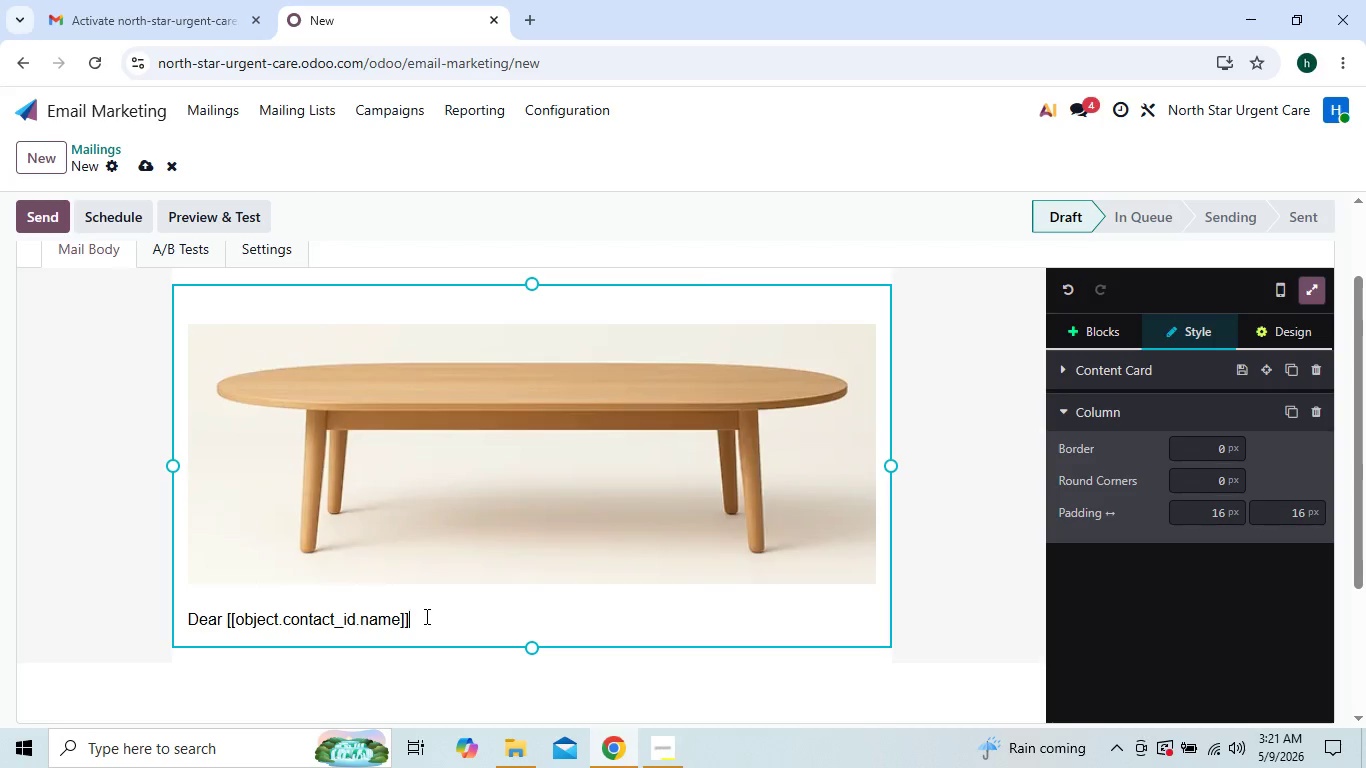 
key(Comma)
 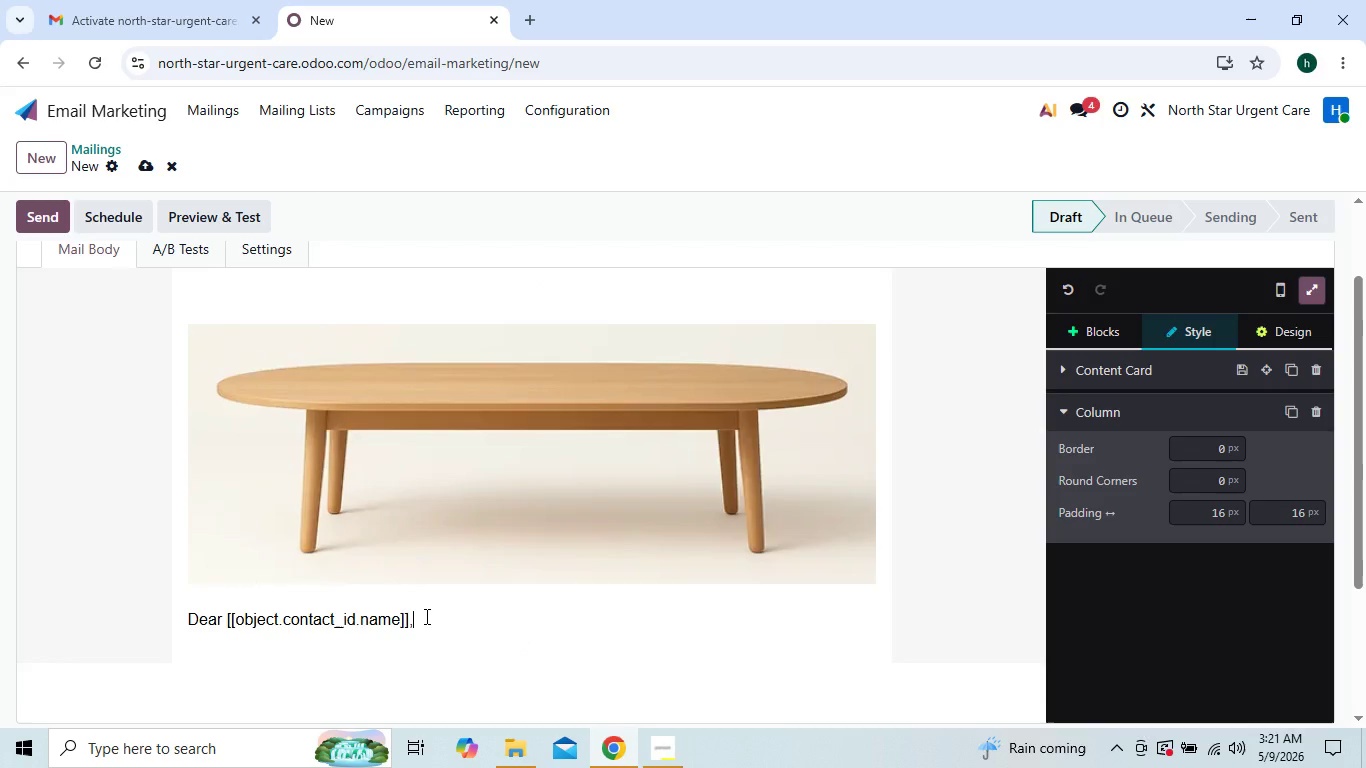 
key(Enter)
 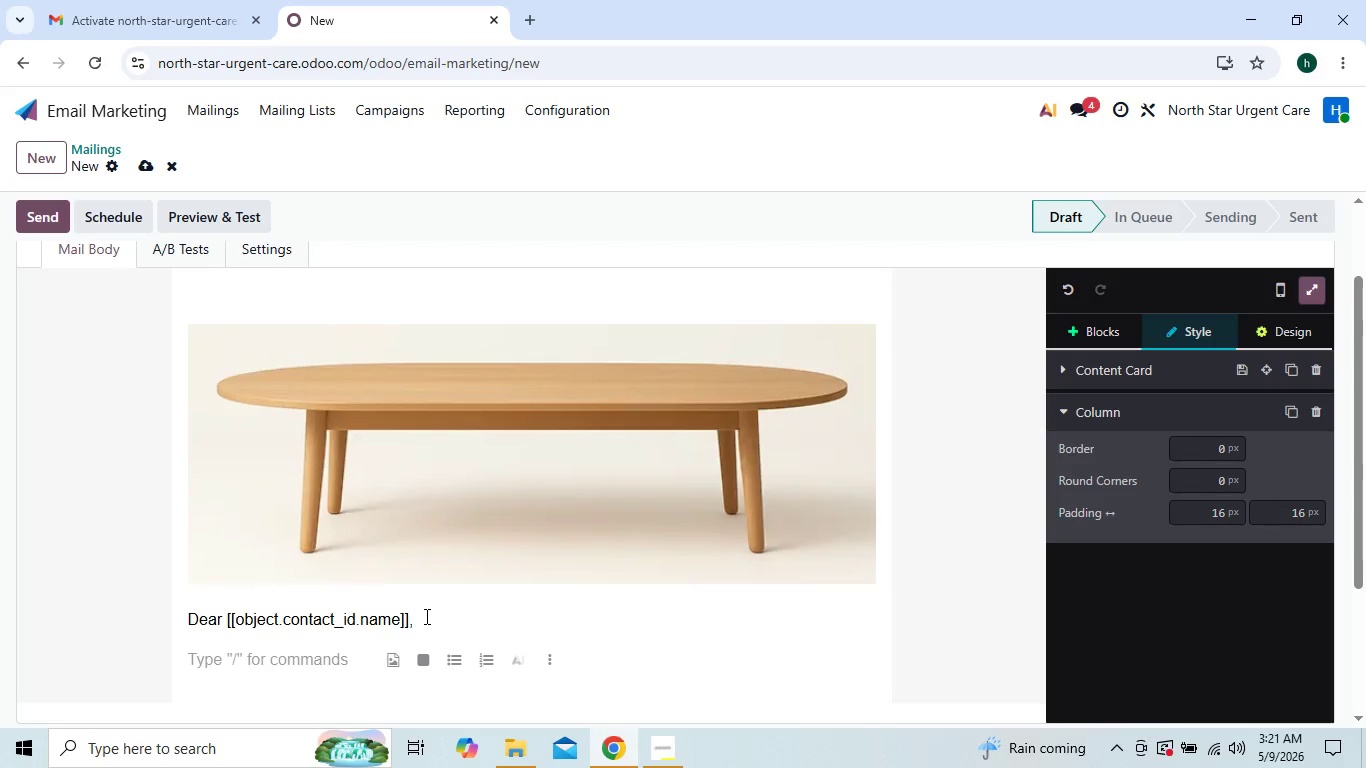 
type(Thanks for )
 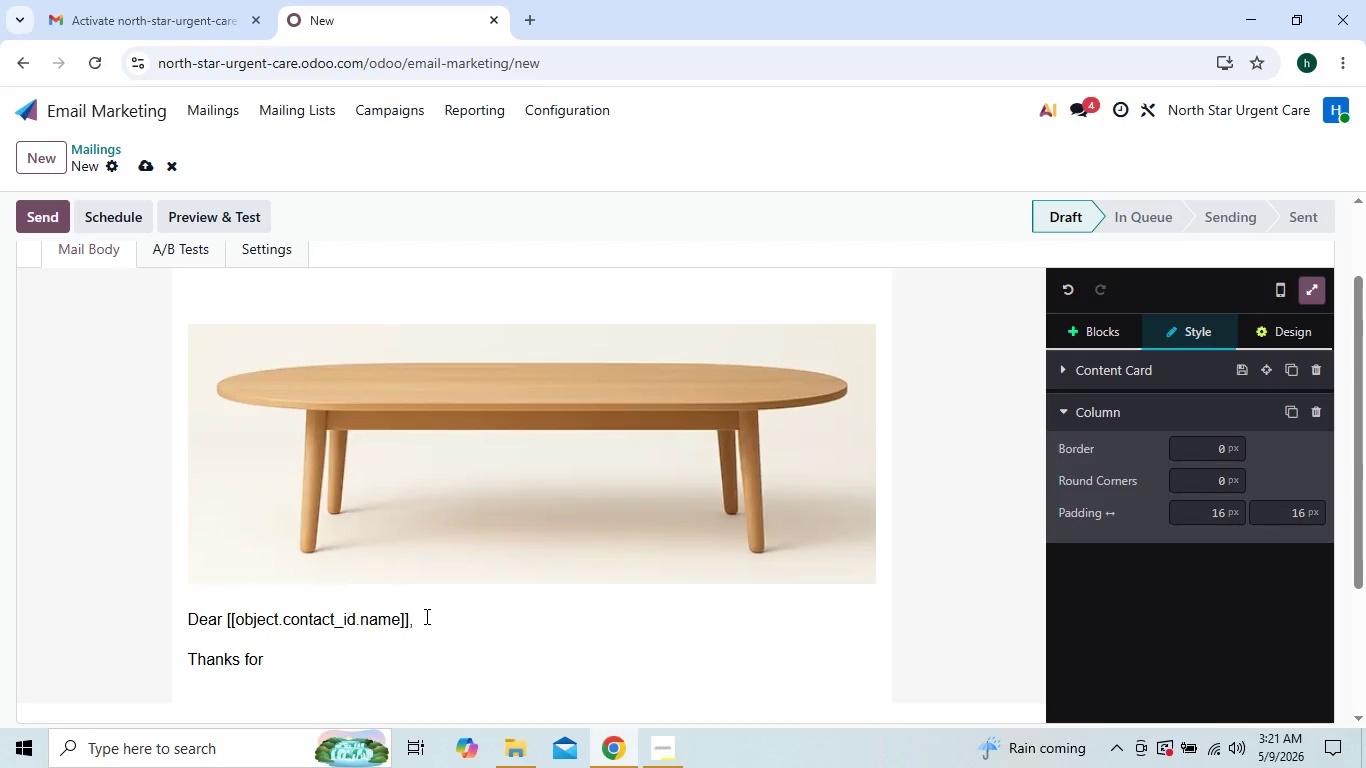 
type(Downlo)
 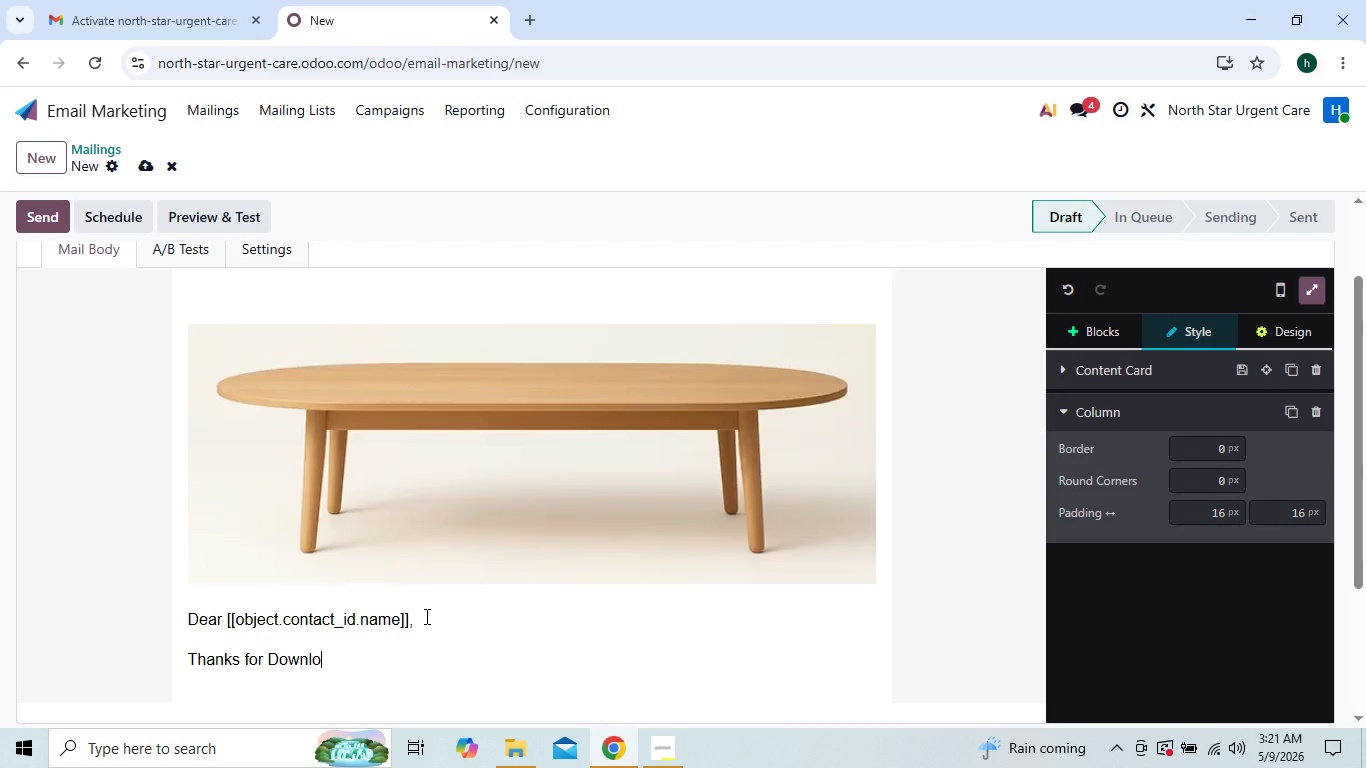 
key(ArrowLeft)
 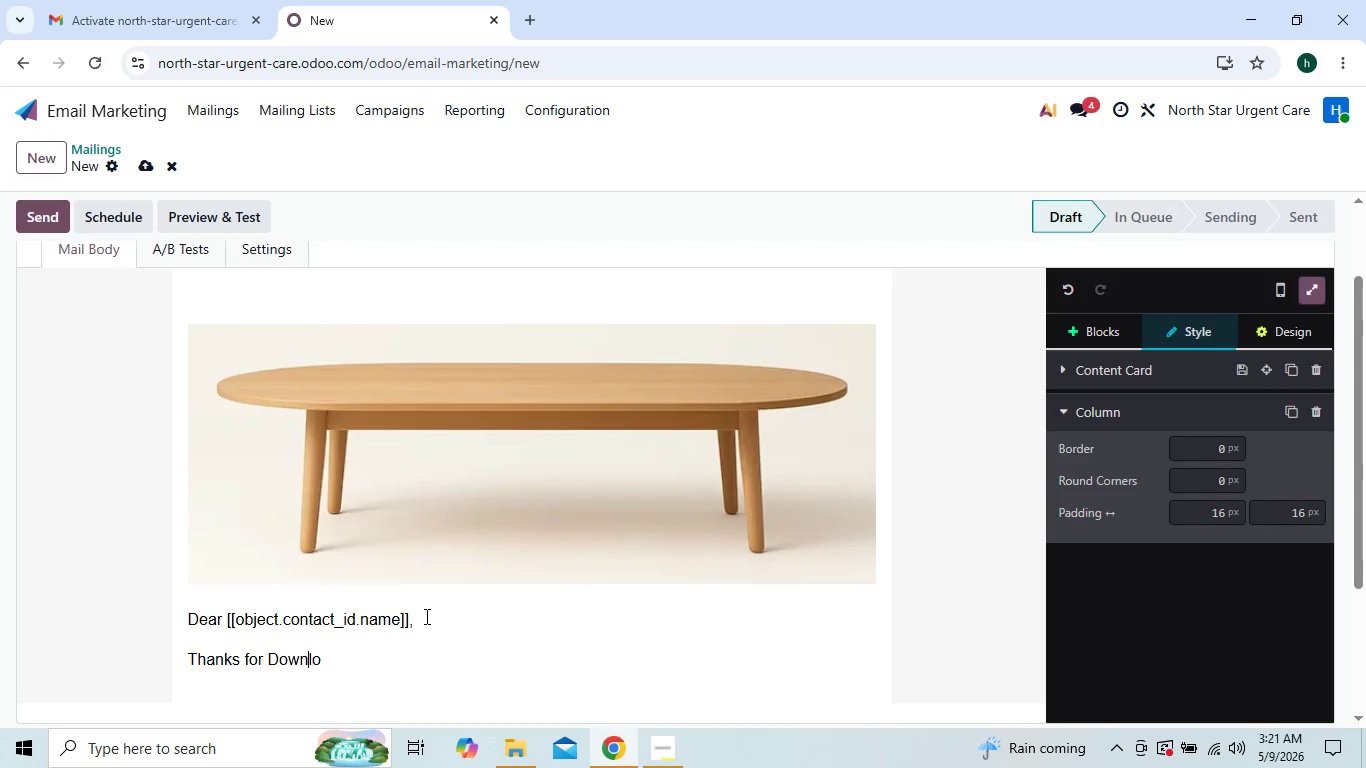 
key(ArrowLeft)
 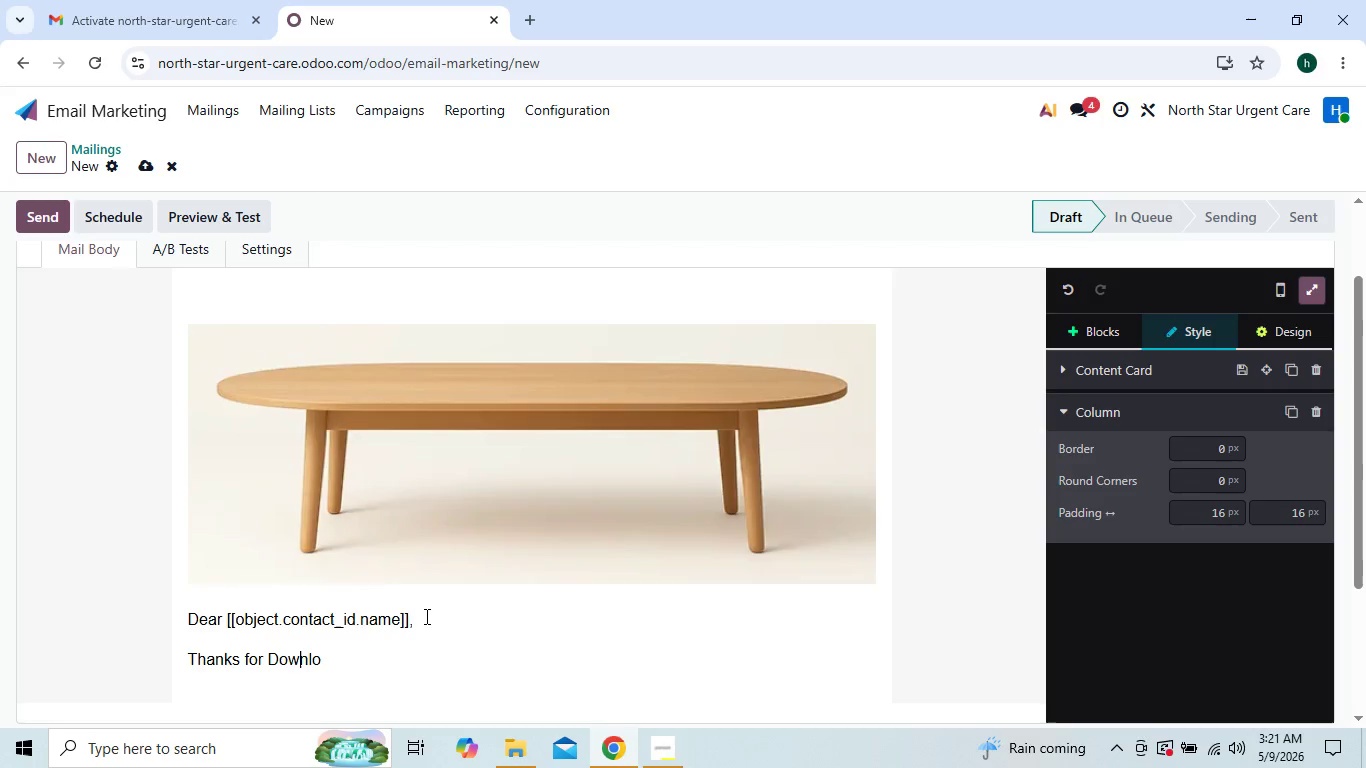 
key(ArrowLeft)
 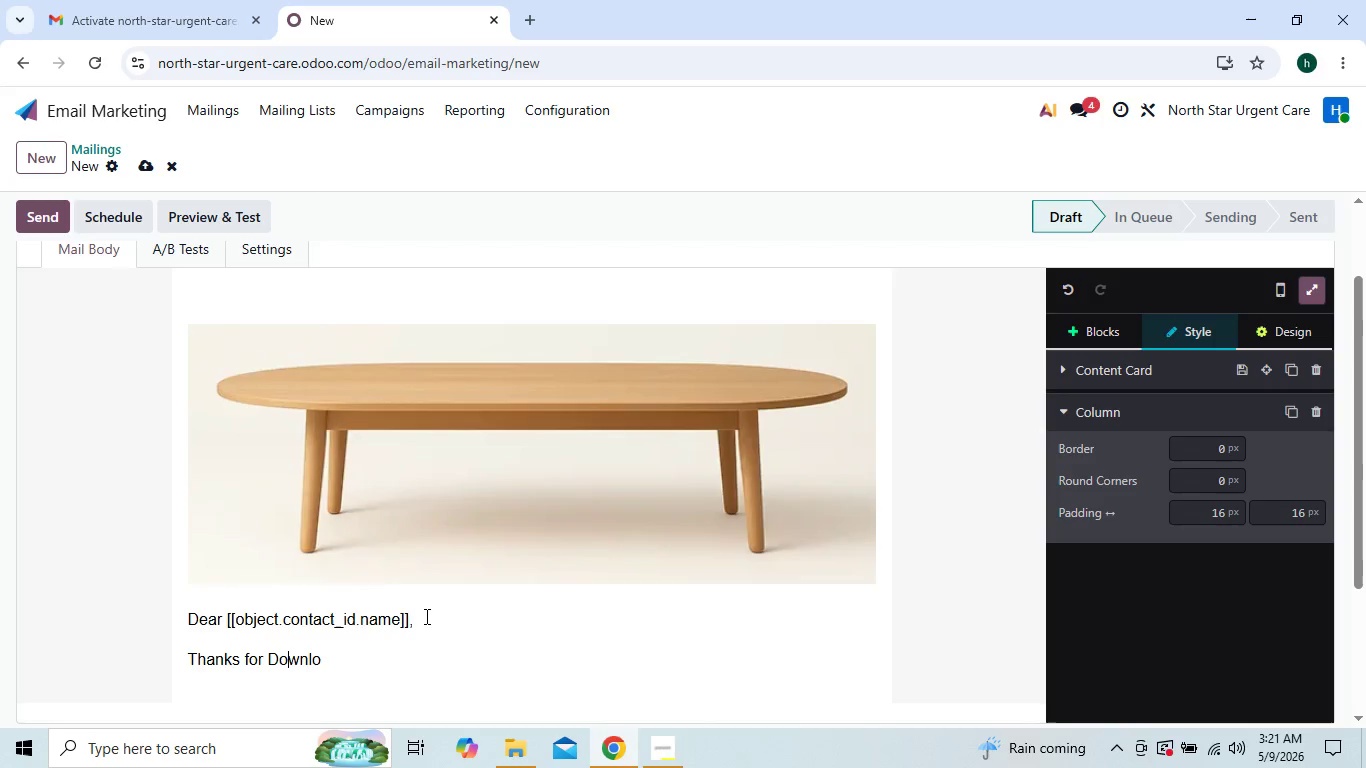 
key(ArrowLeft)
 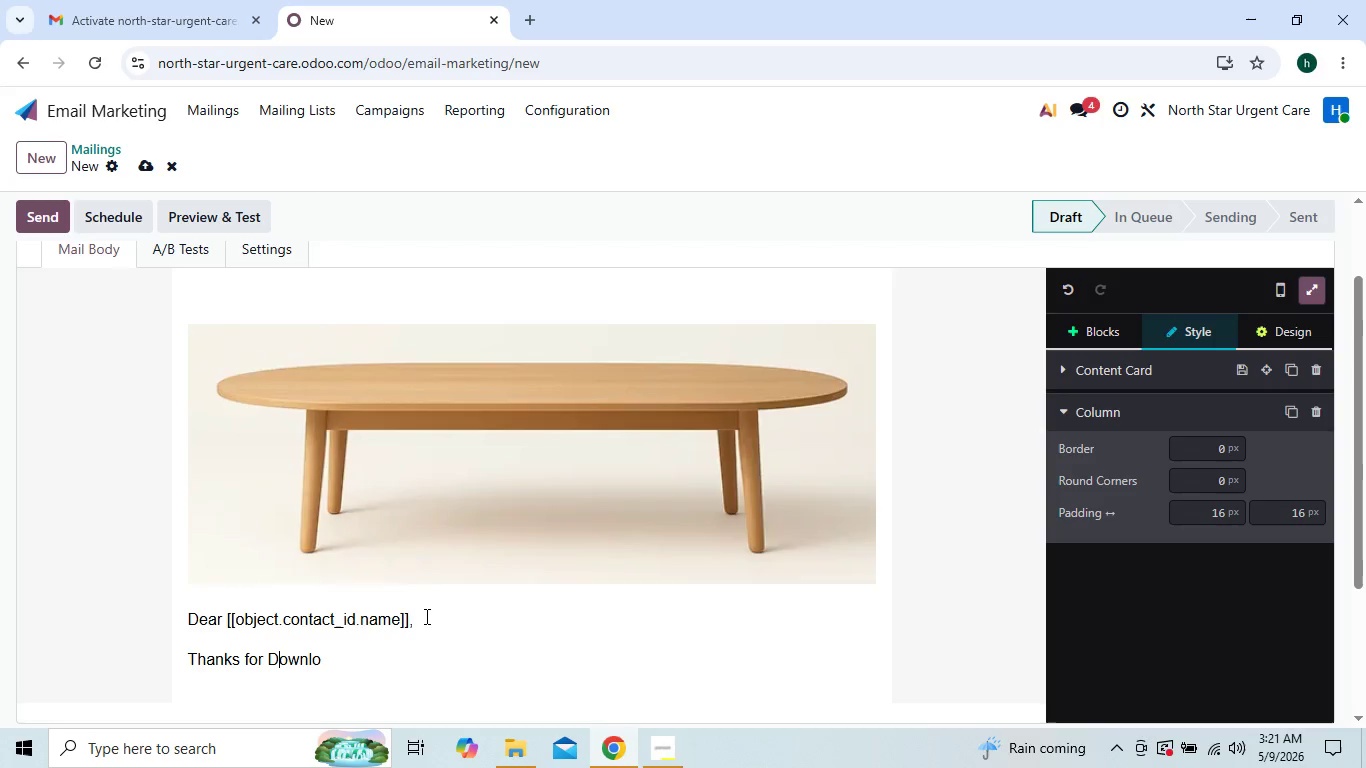 
key(ArrowLeft)
 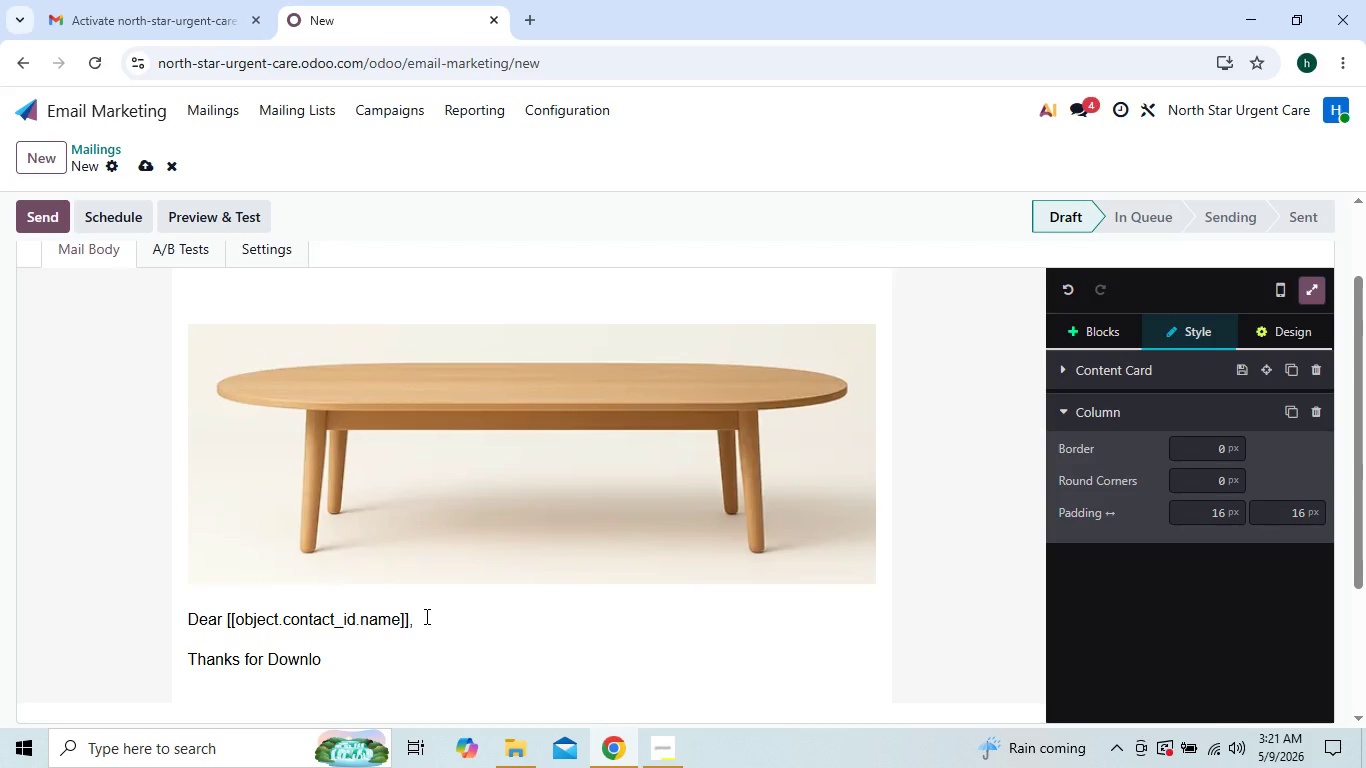 
key(Backspace)
 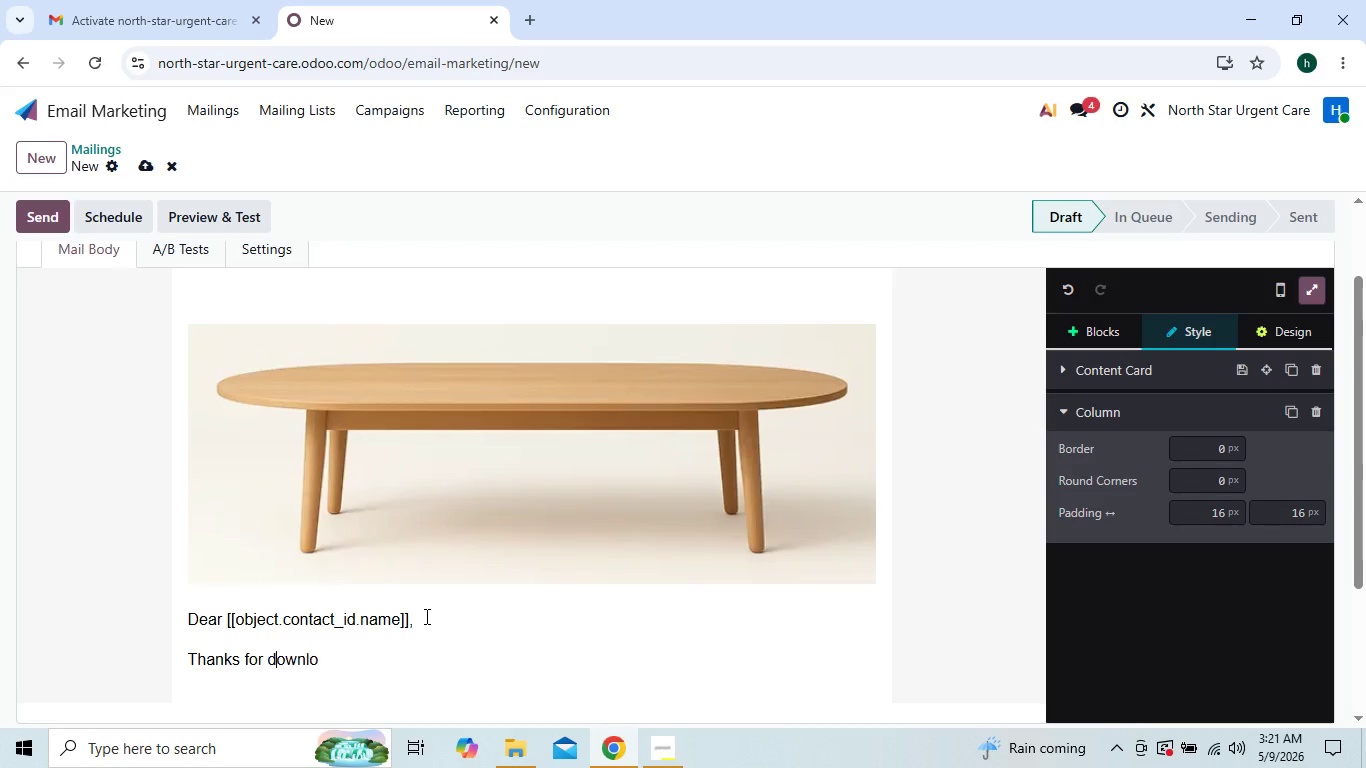 
key(D)
 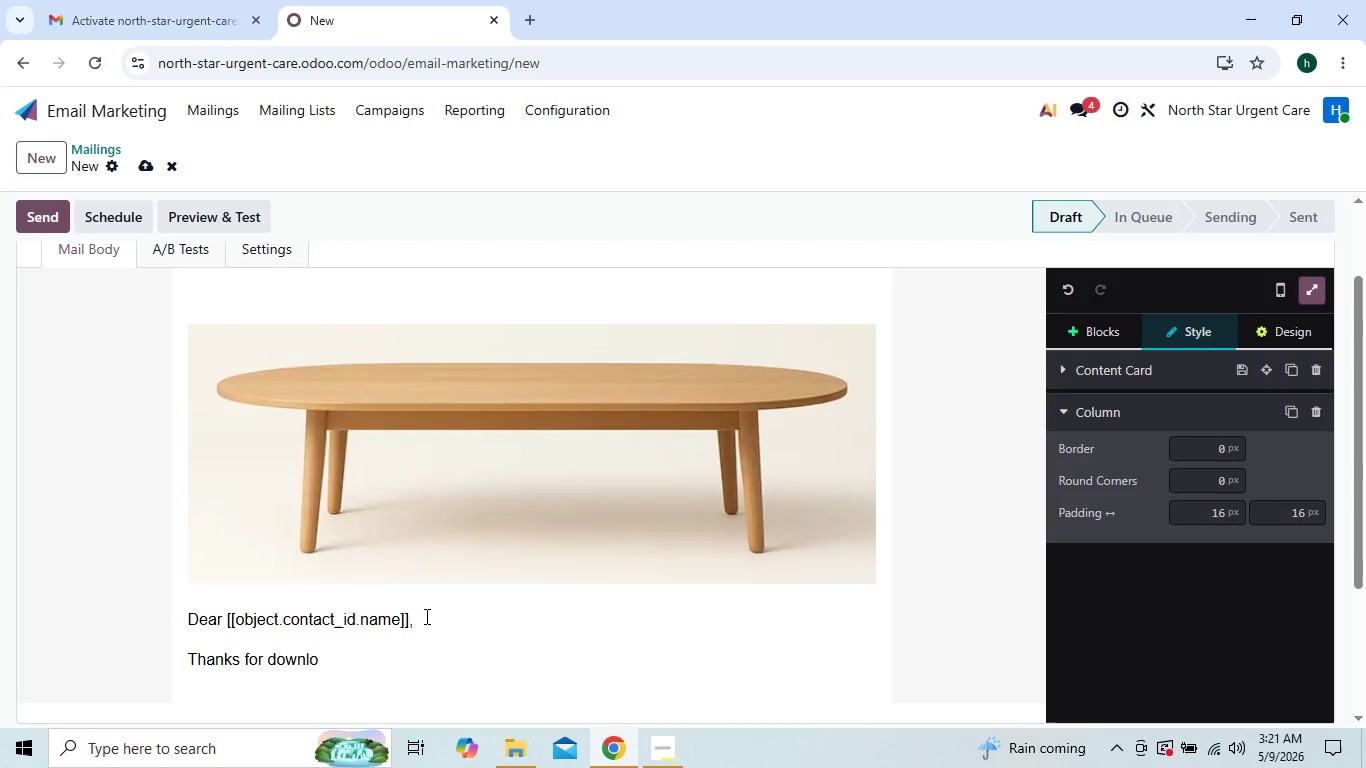 
key(ArrowRight)
 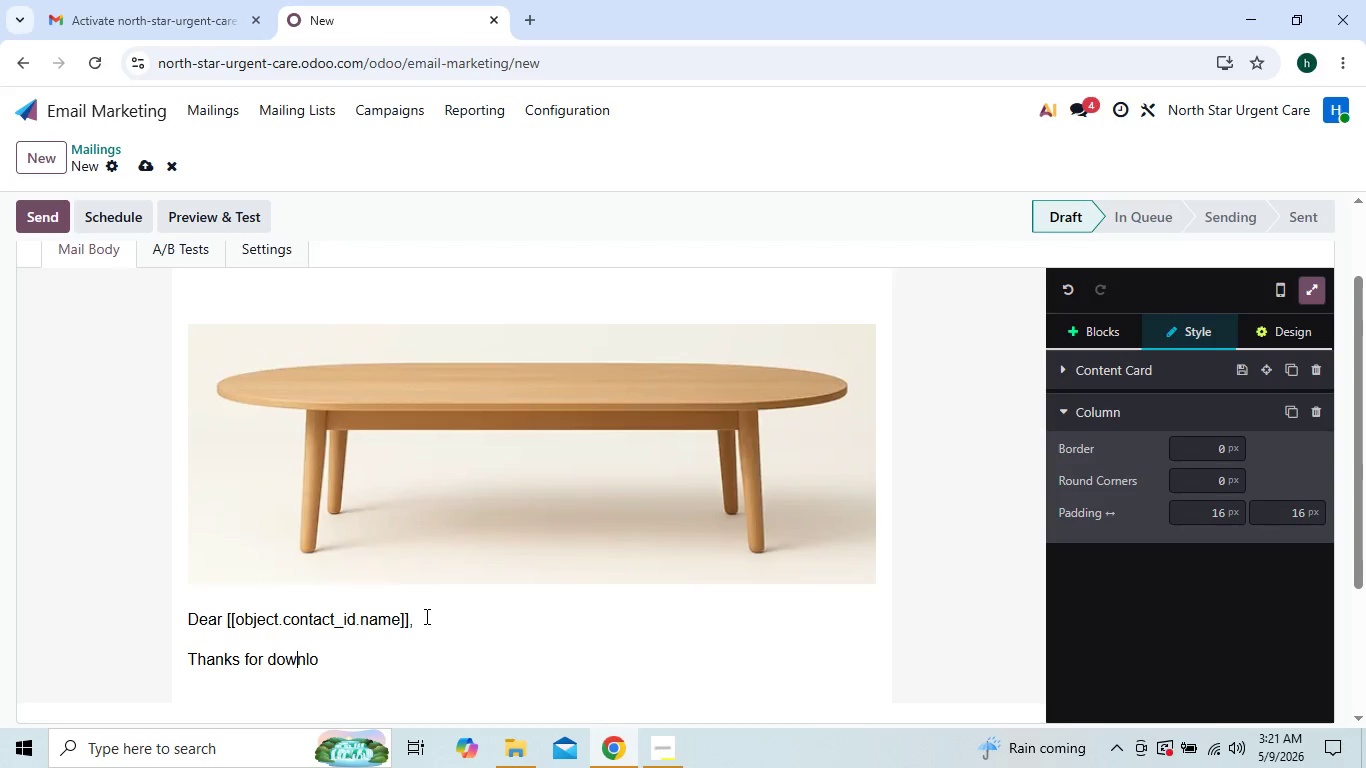 
key(ArrowRight)
 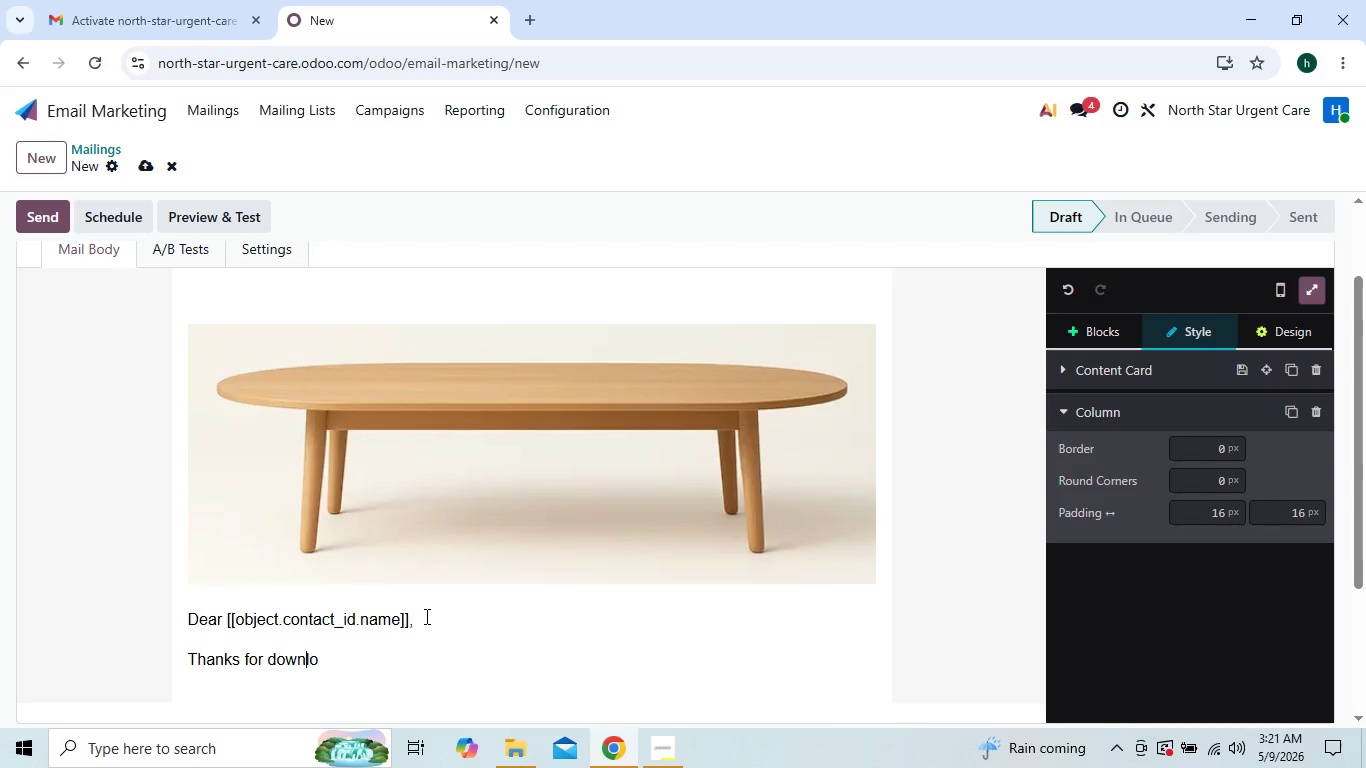 
key(ArrowRight)
 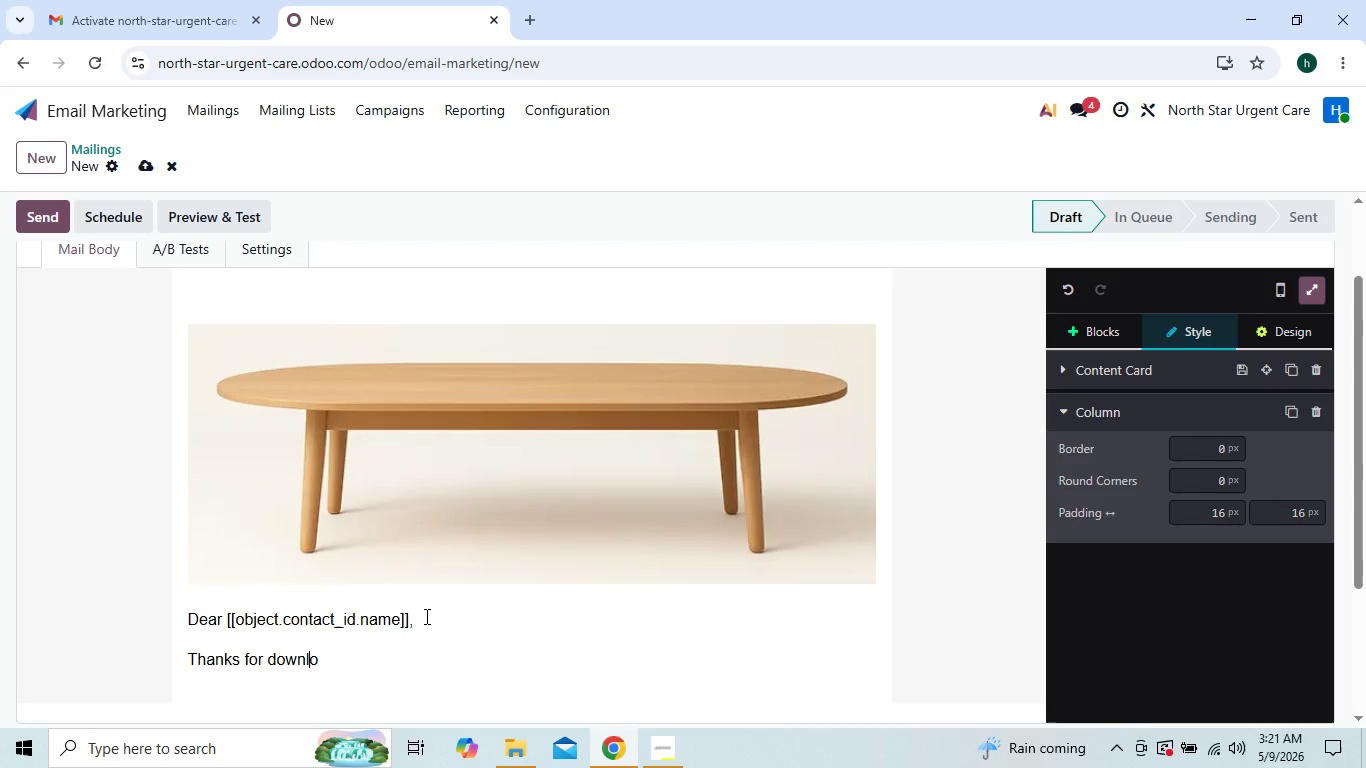 
key(ArrowRight)
 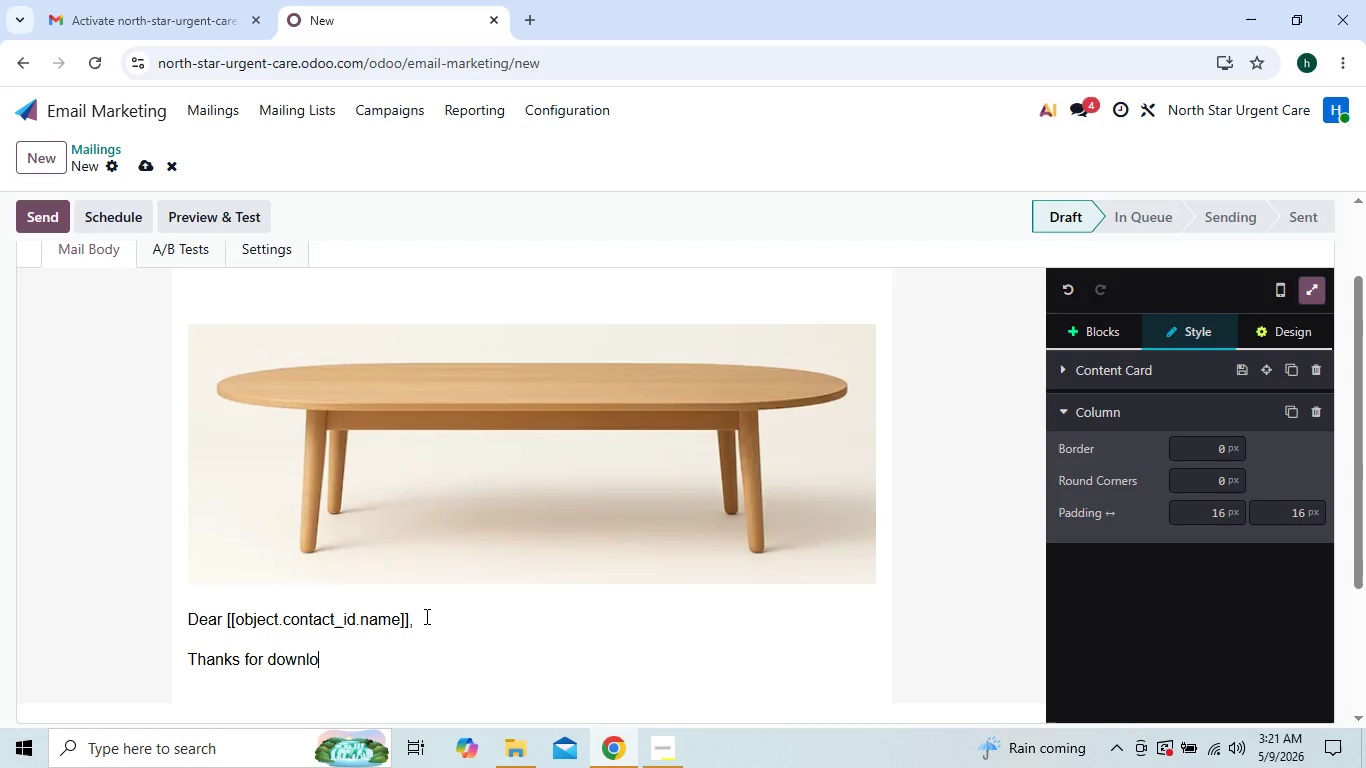 
key(ArrowRight)
 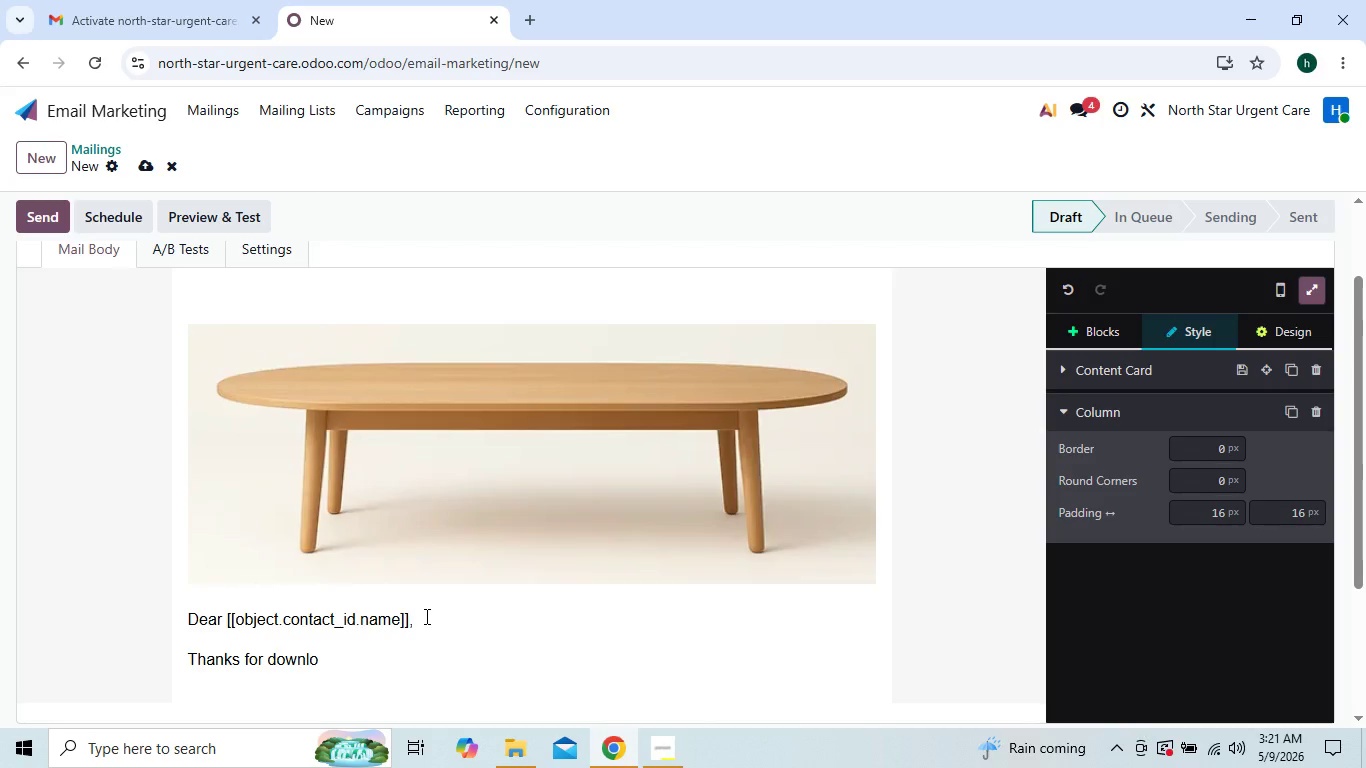 
type(ading )
 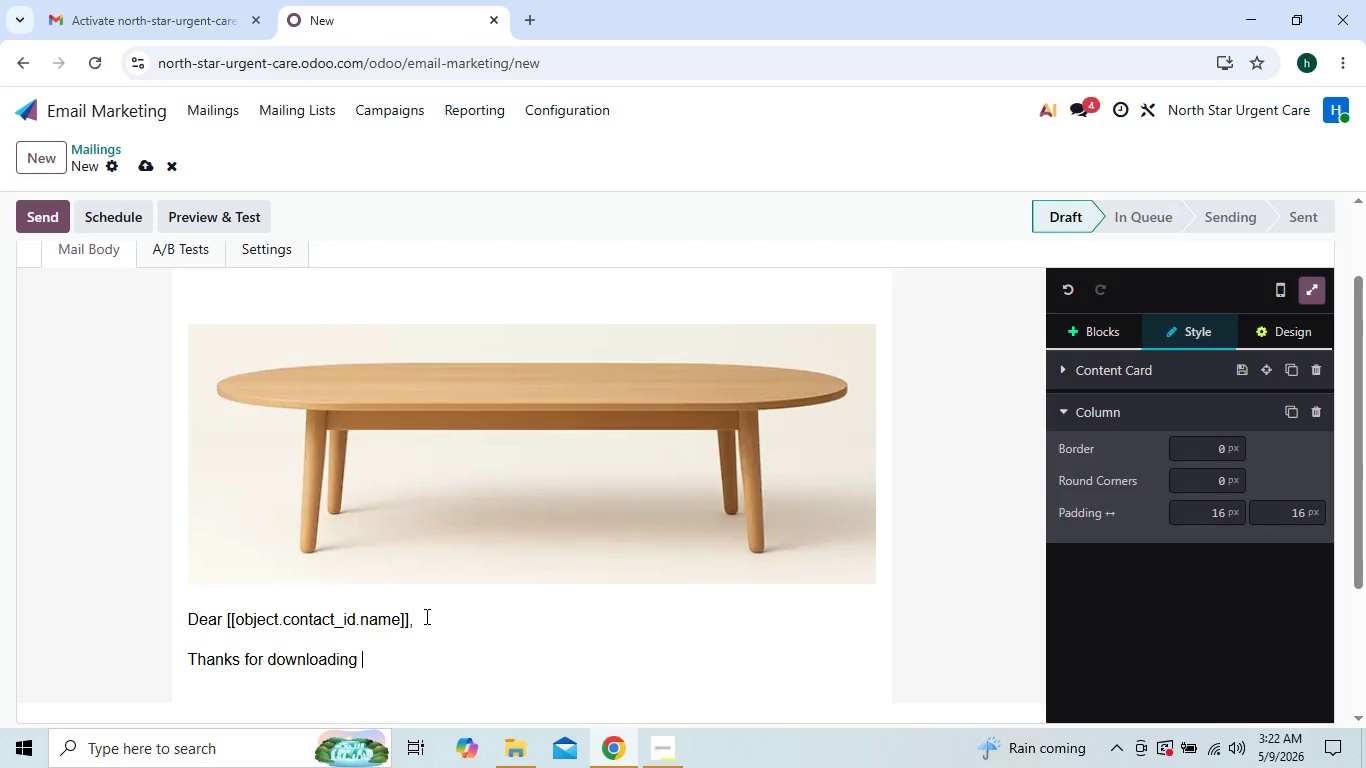 
type(the )
 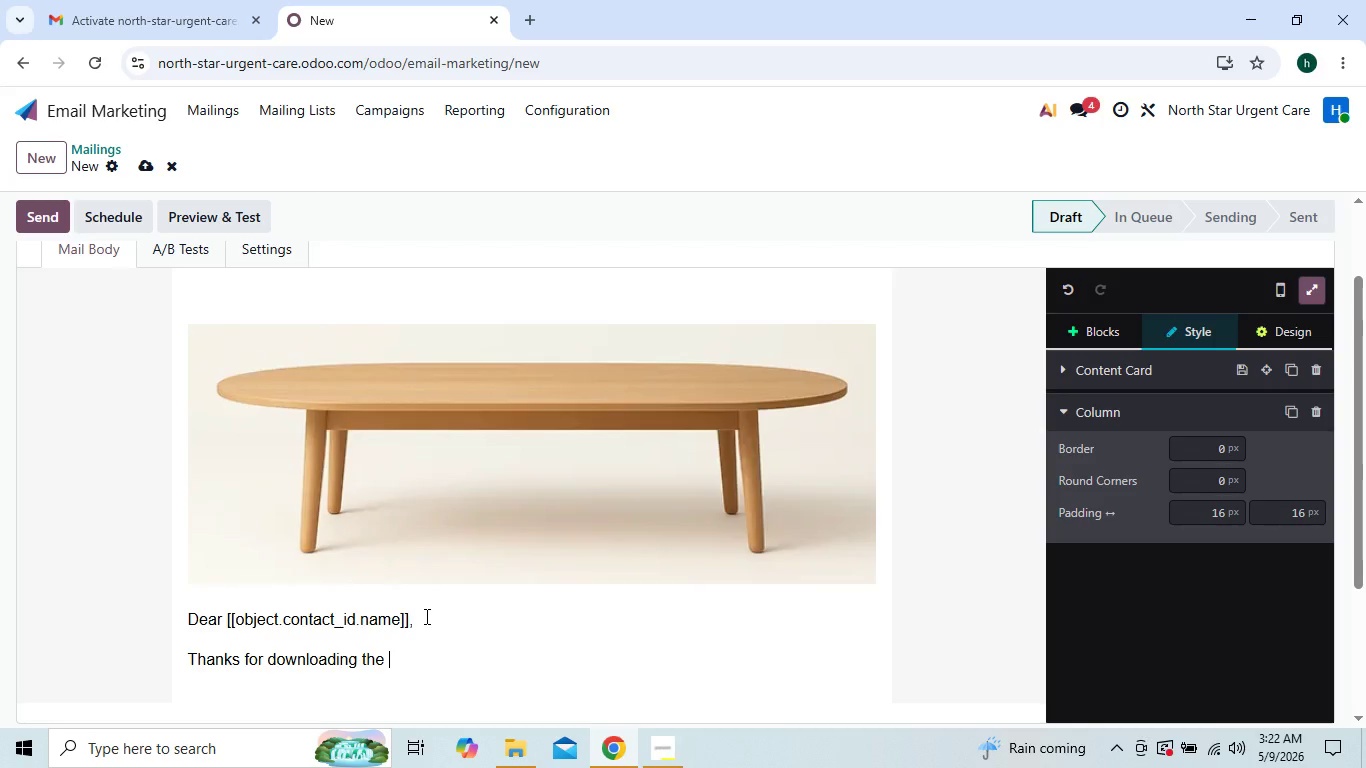 
type(Sustainable pac)
 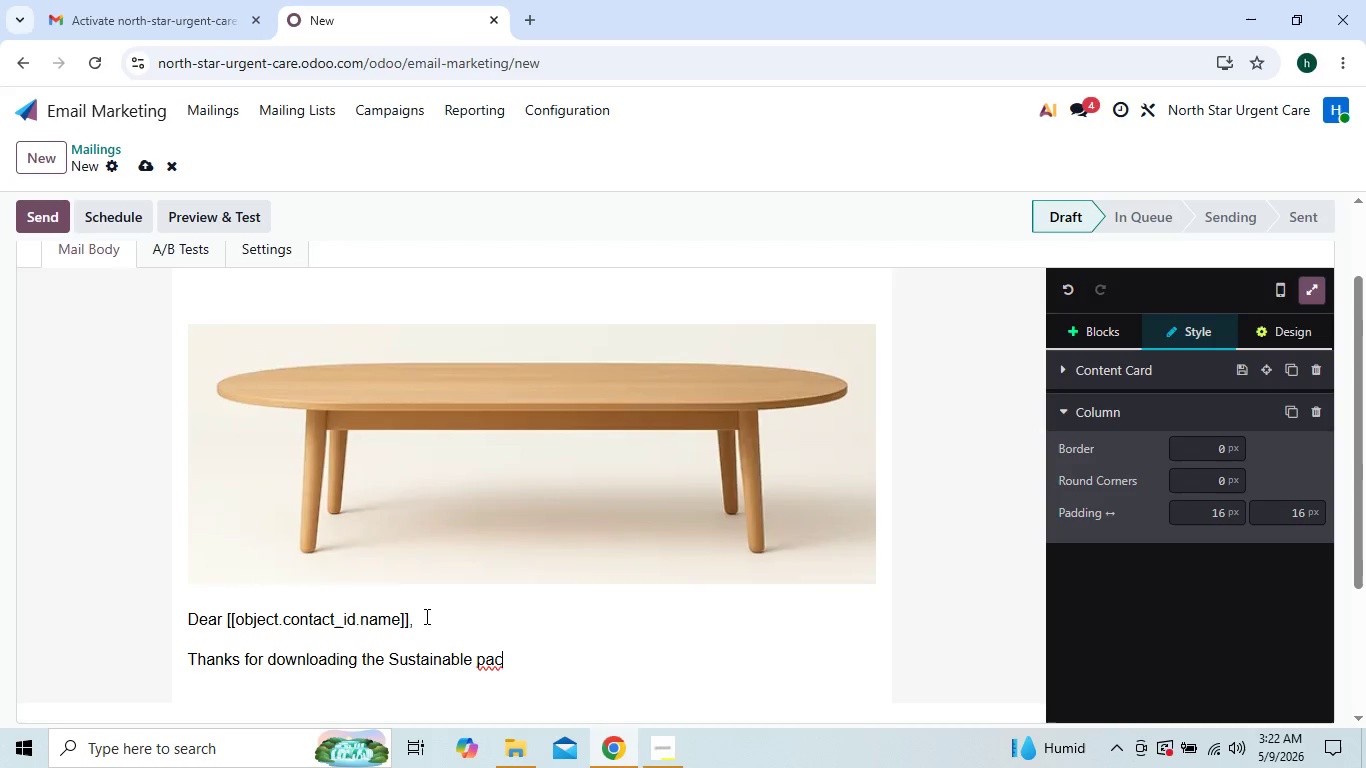 
type(king Guide - that alrady tells)
 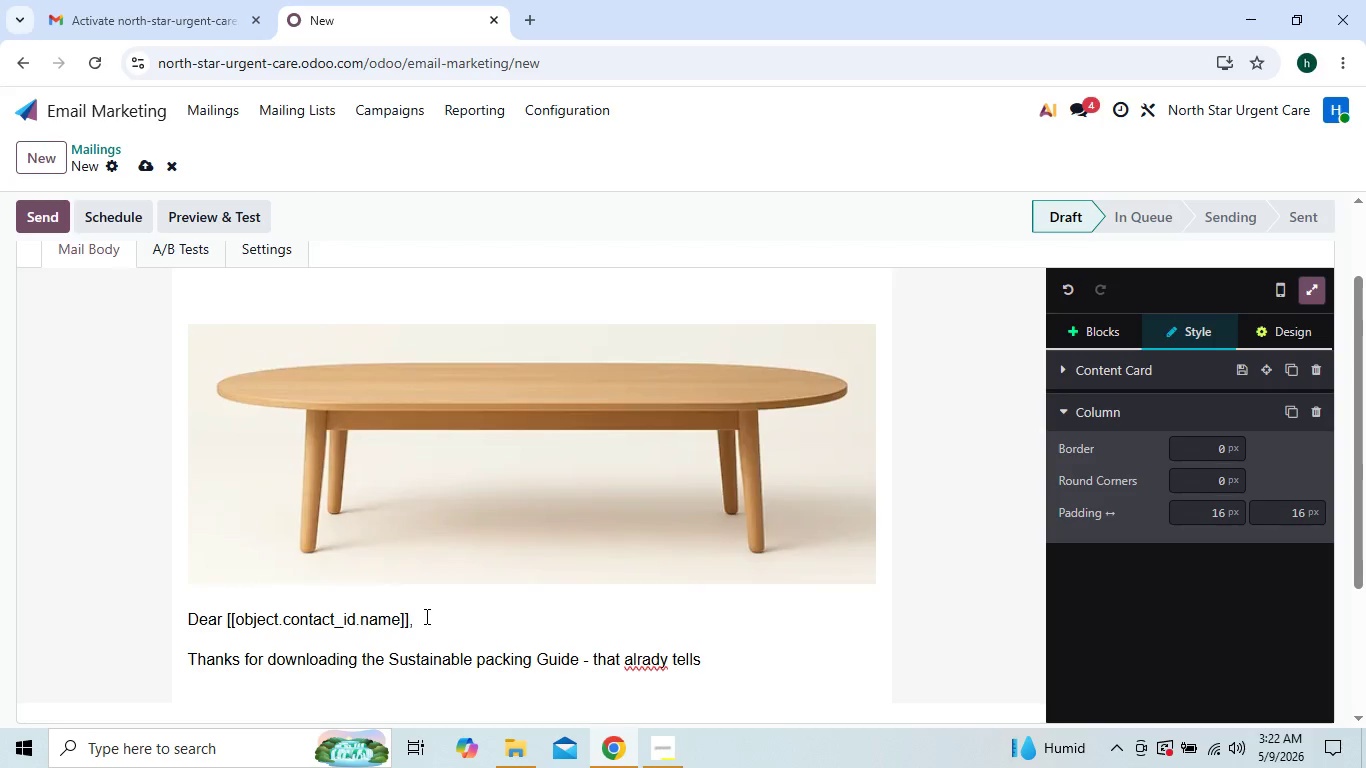 
key(ArrowLeft)
 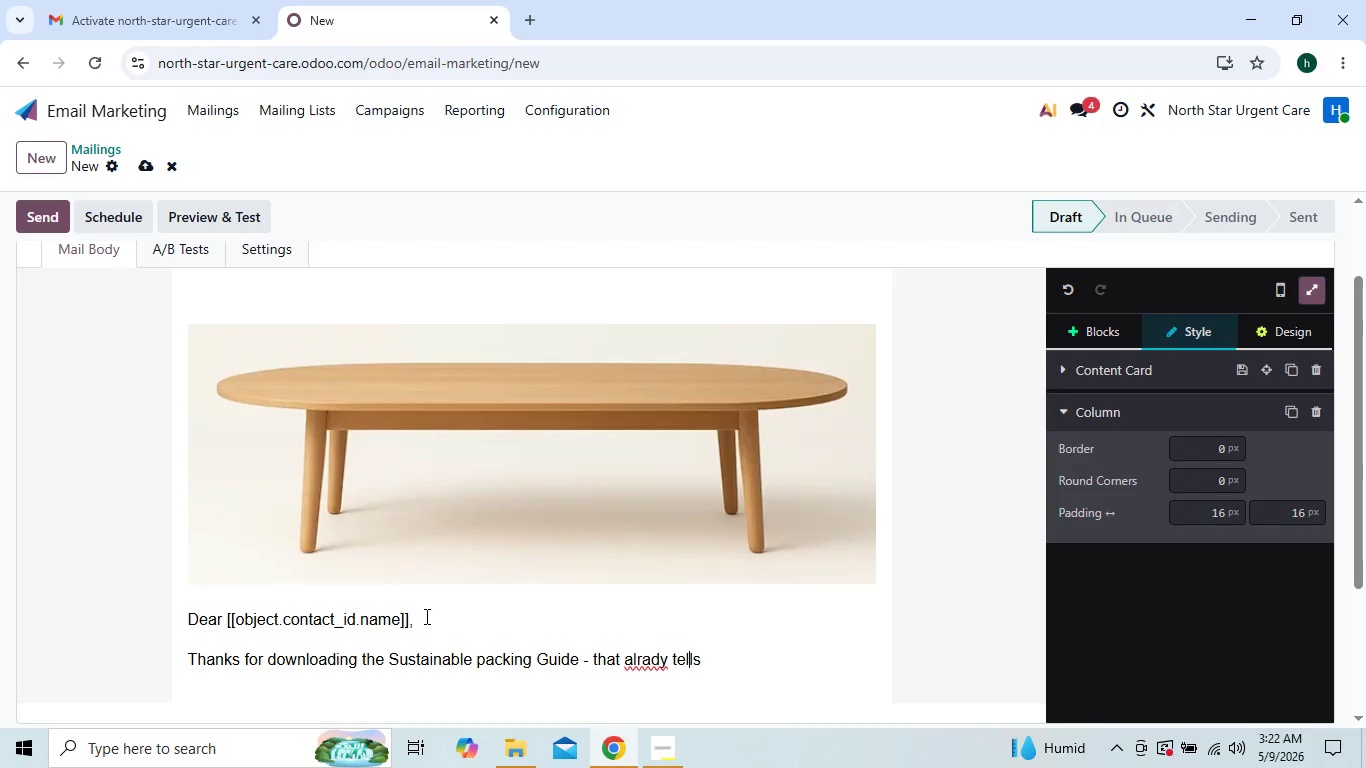 
key(ArrowLeft)
 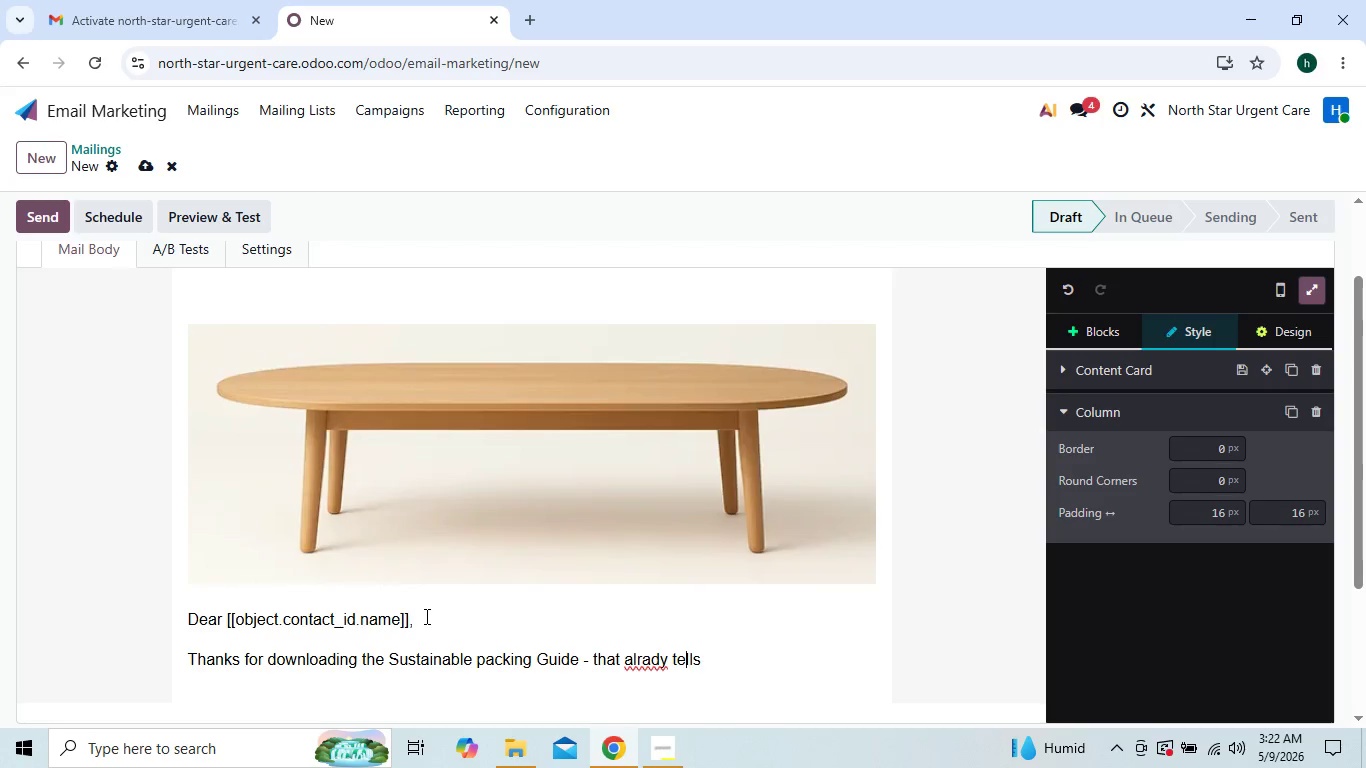 
key(ArrowLeft)
 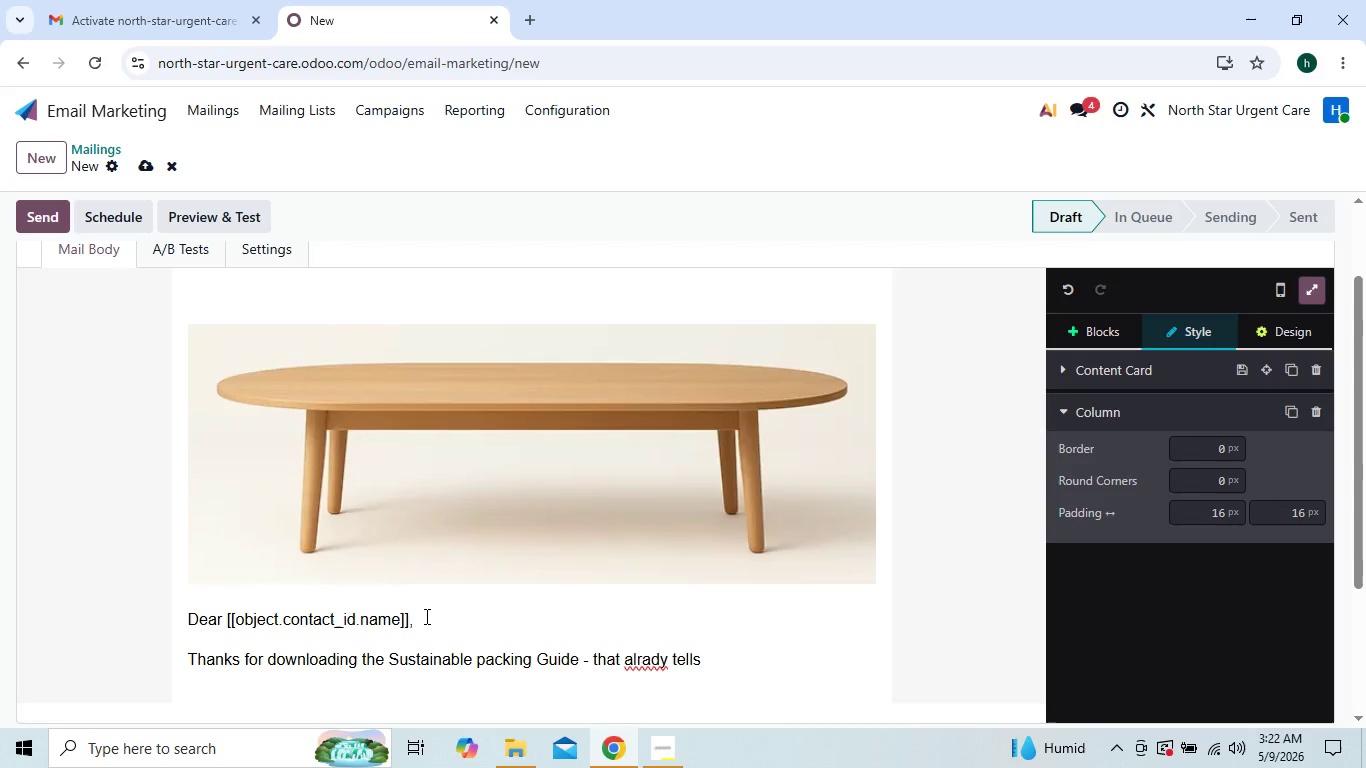 
key(ArrowLeft)
 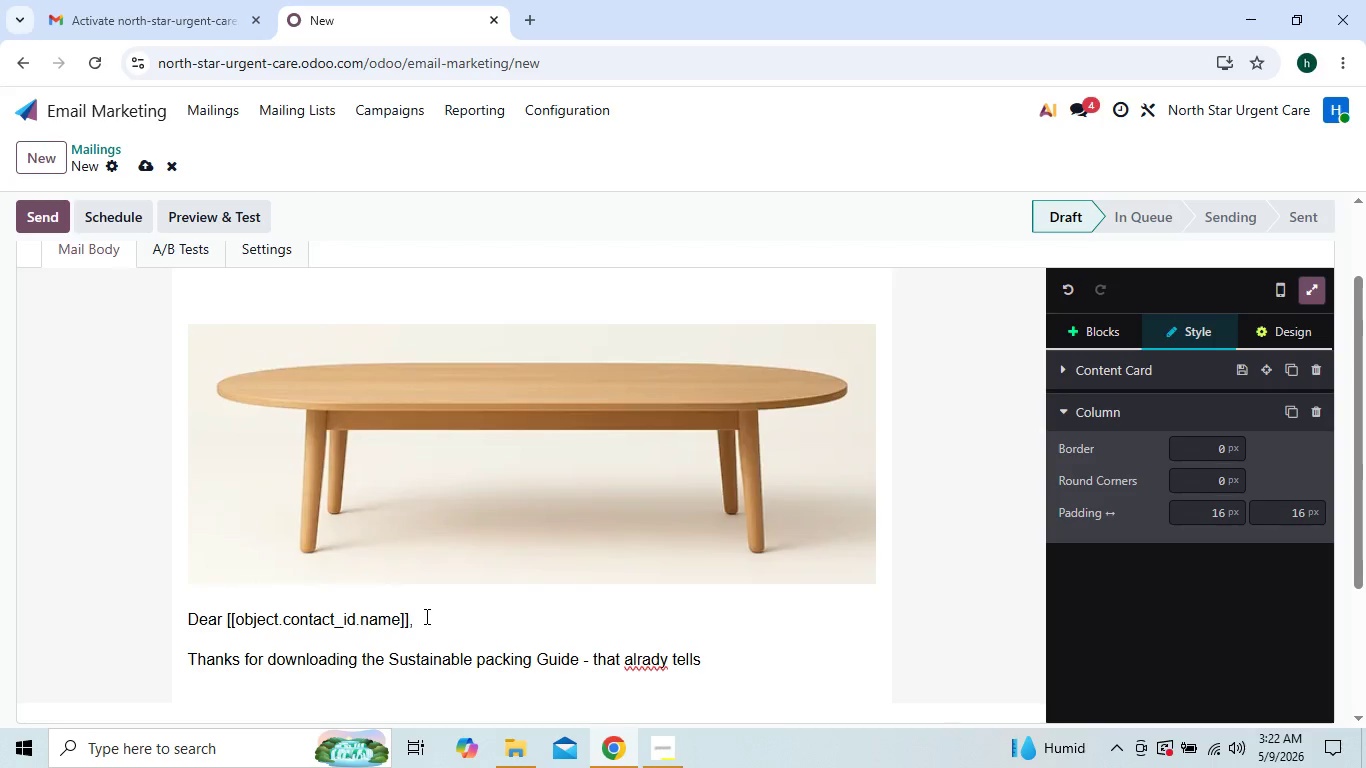 
key(ArrowLeft)
 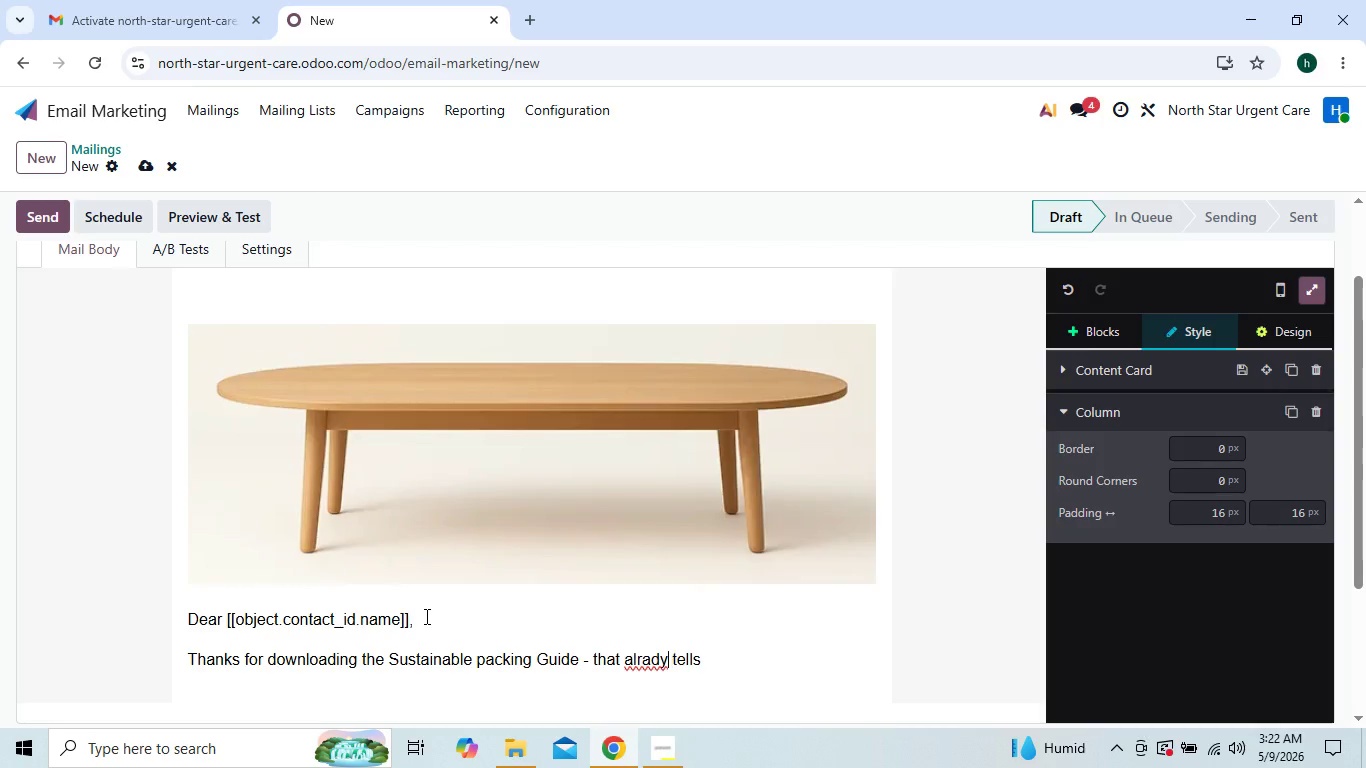 
key(ArrowLeft)
 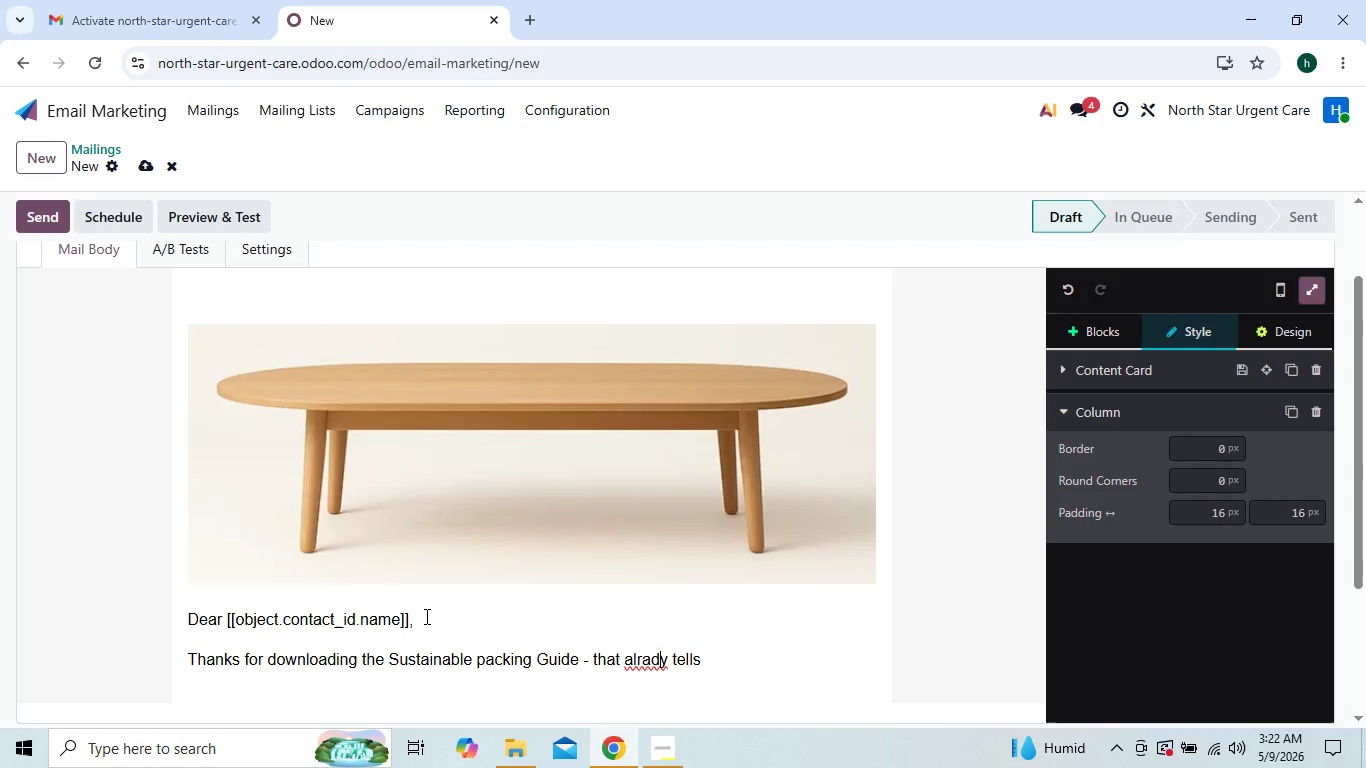 
key(ArrowLeft)
 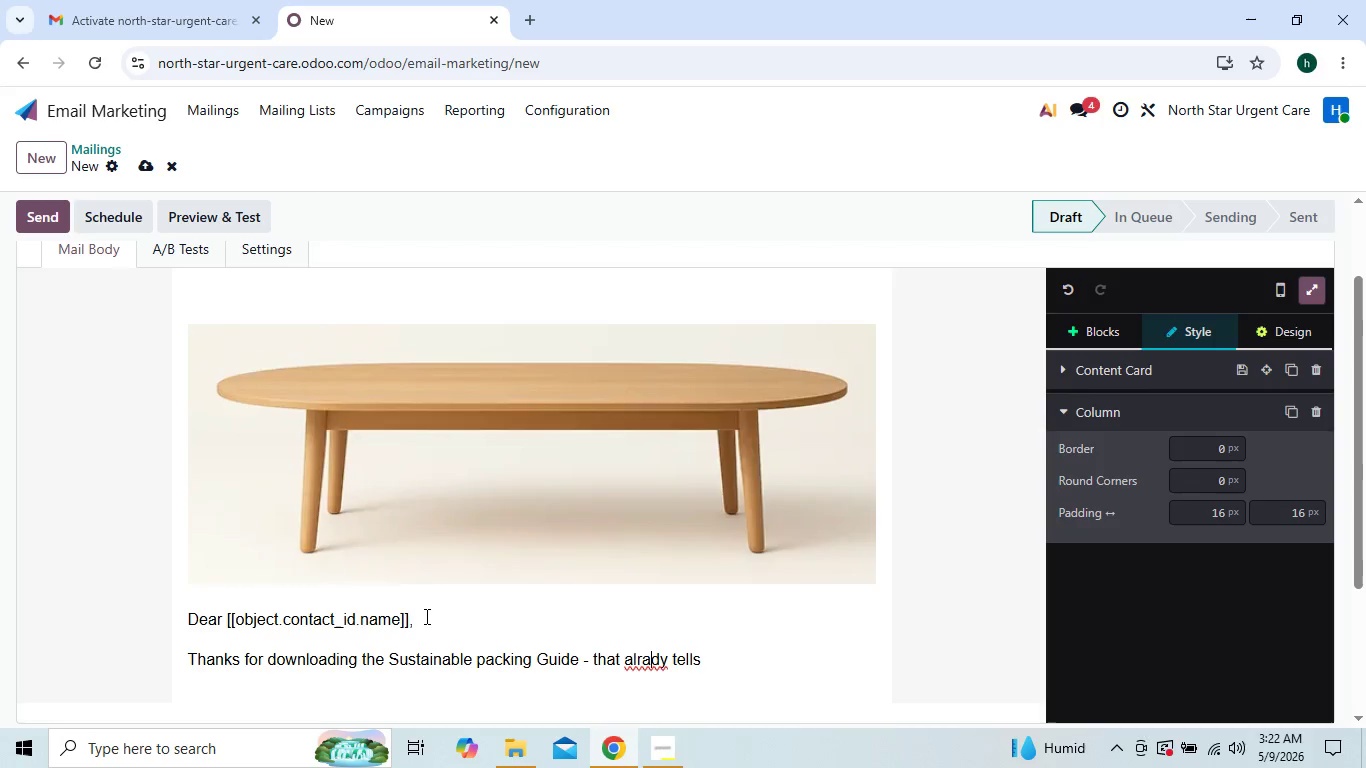 
key(ArrowLeft)
 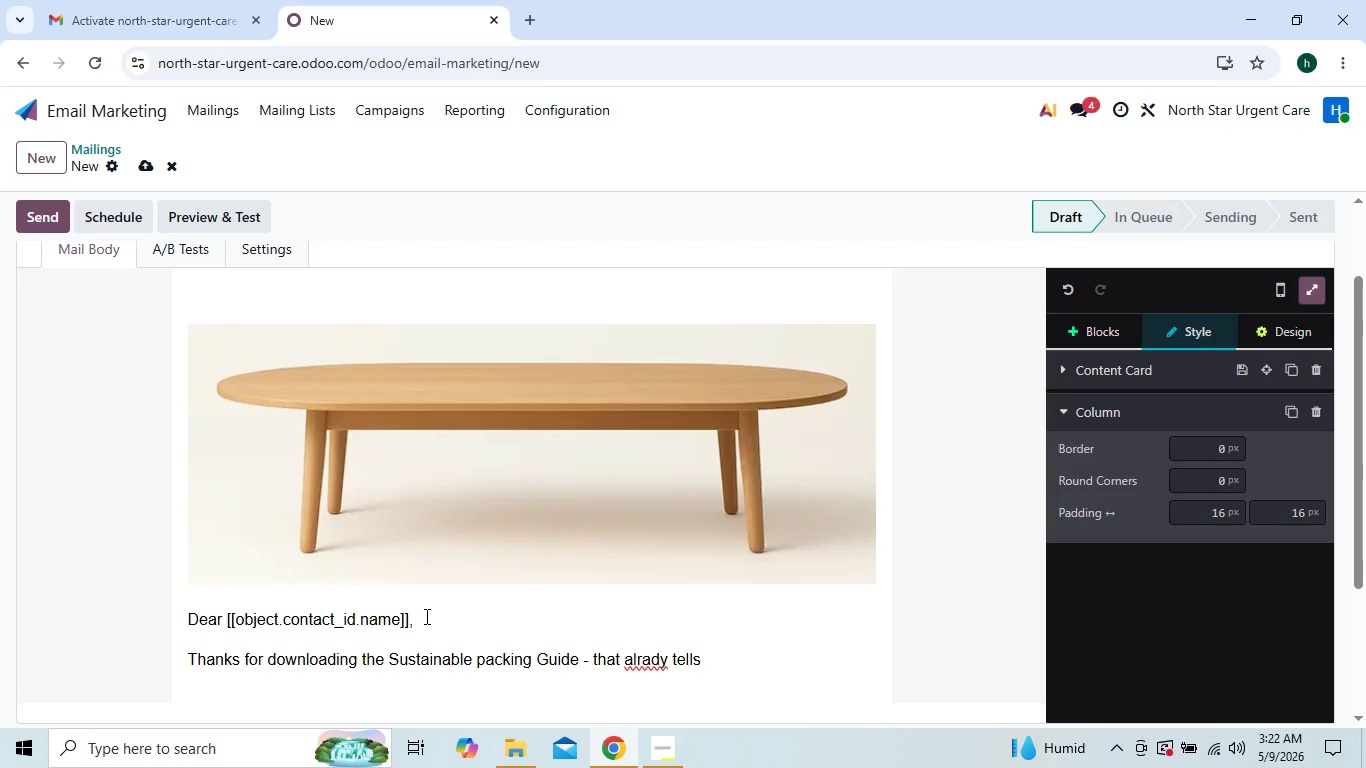 
key(ArrowLeft)
 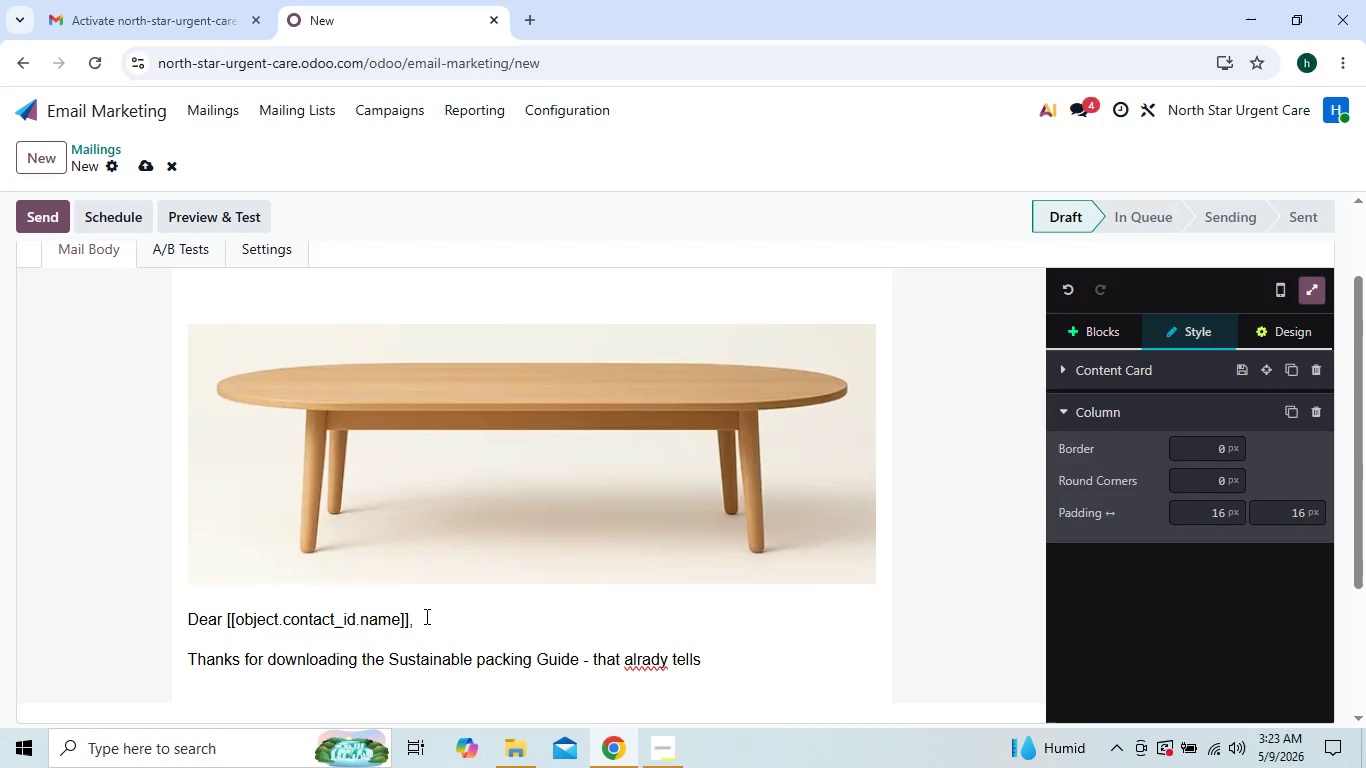 
key(ArrowRight)
 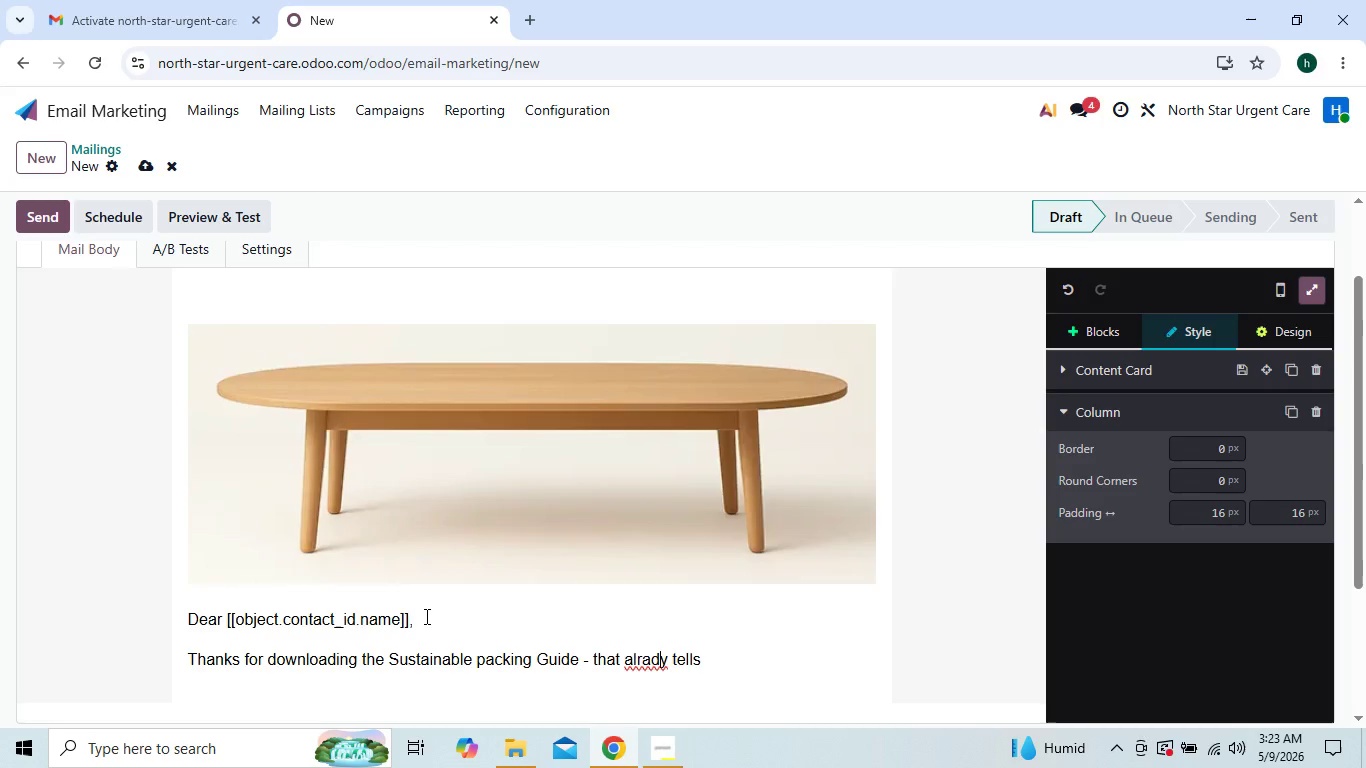 
key(ArrowRight)
 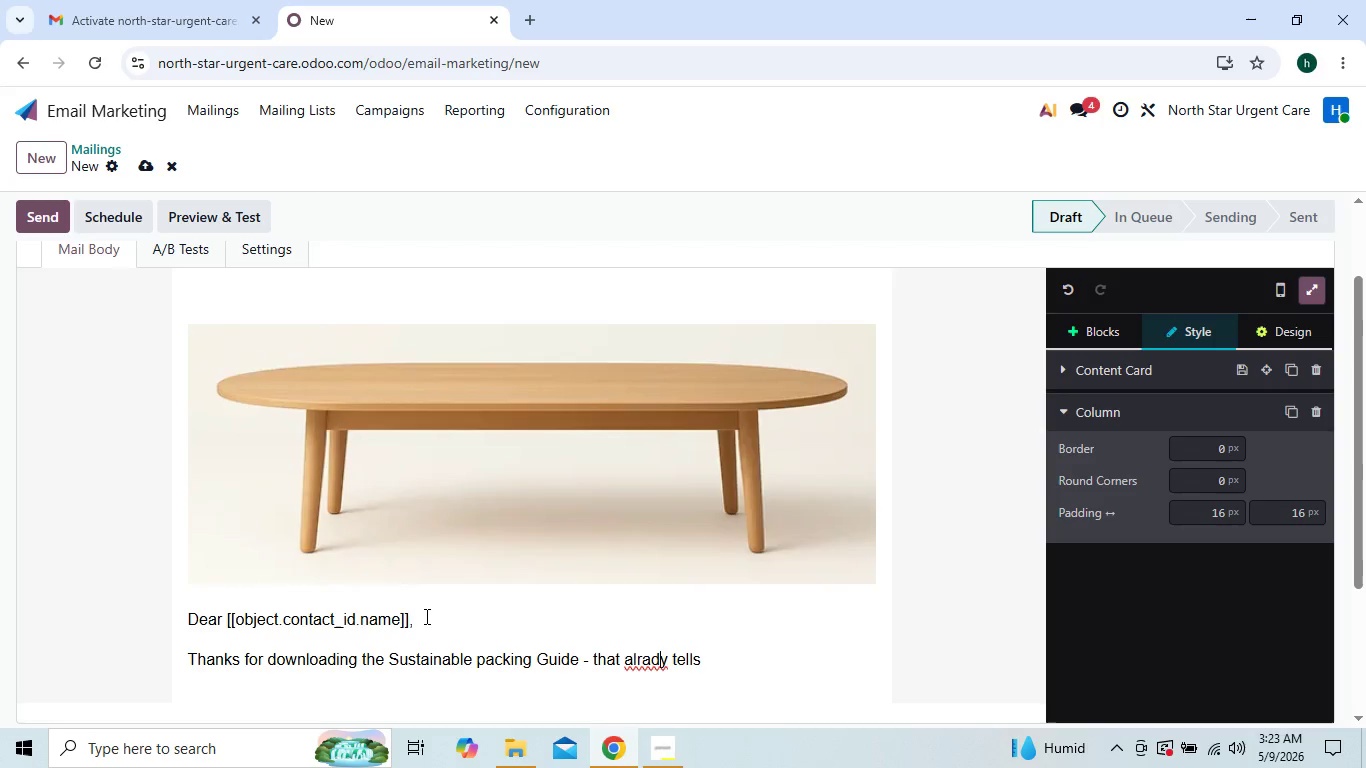 
key(ArrowLeft)
 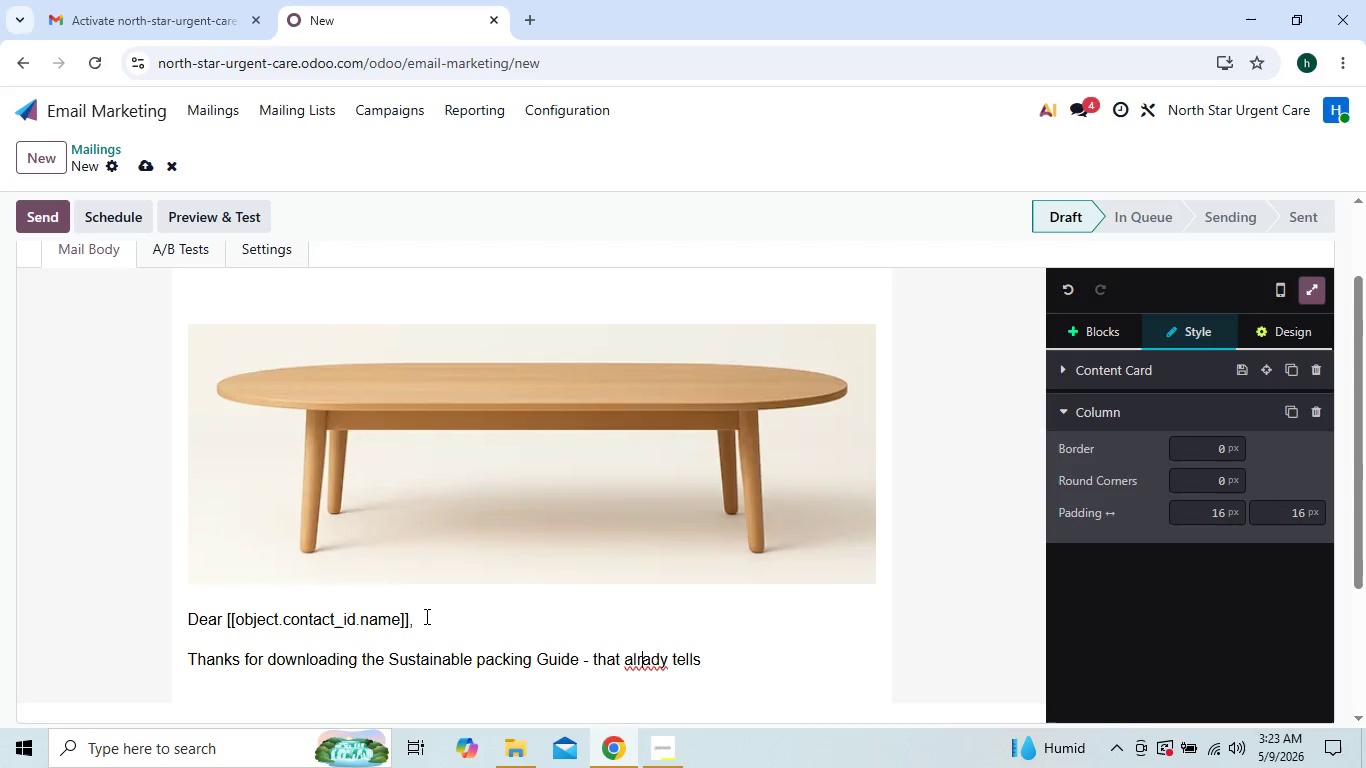 
key(ArrowLeft)
 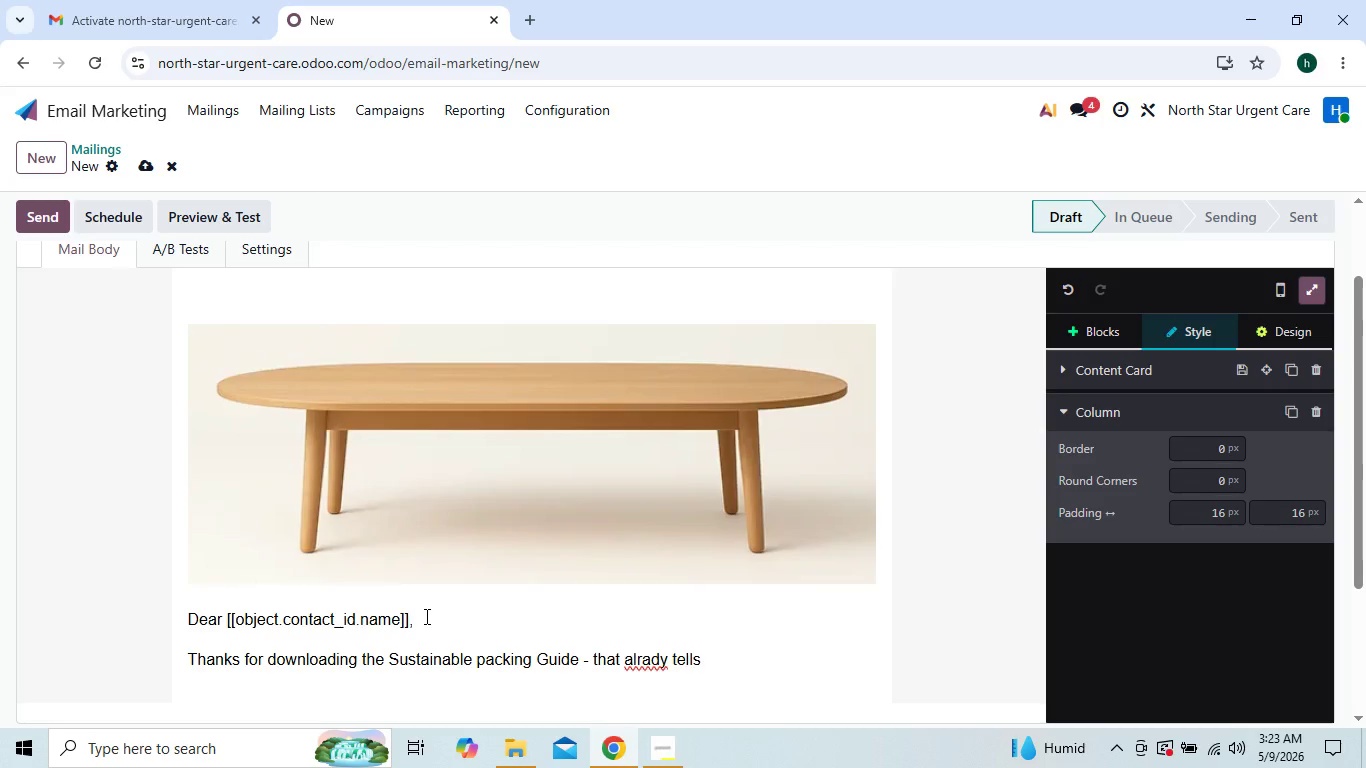 
key(E)
 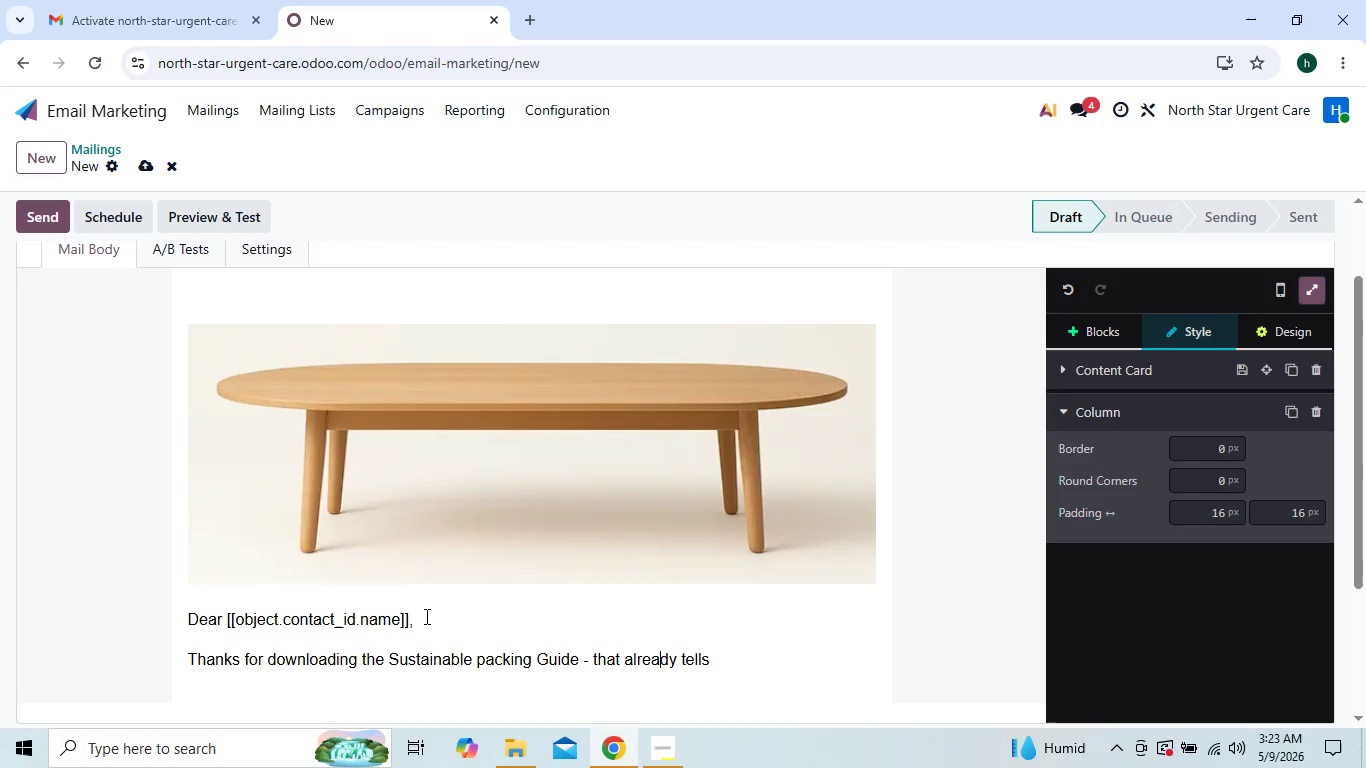 
key(ArrowRight)
 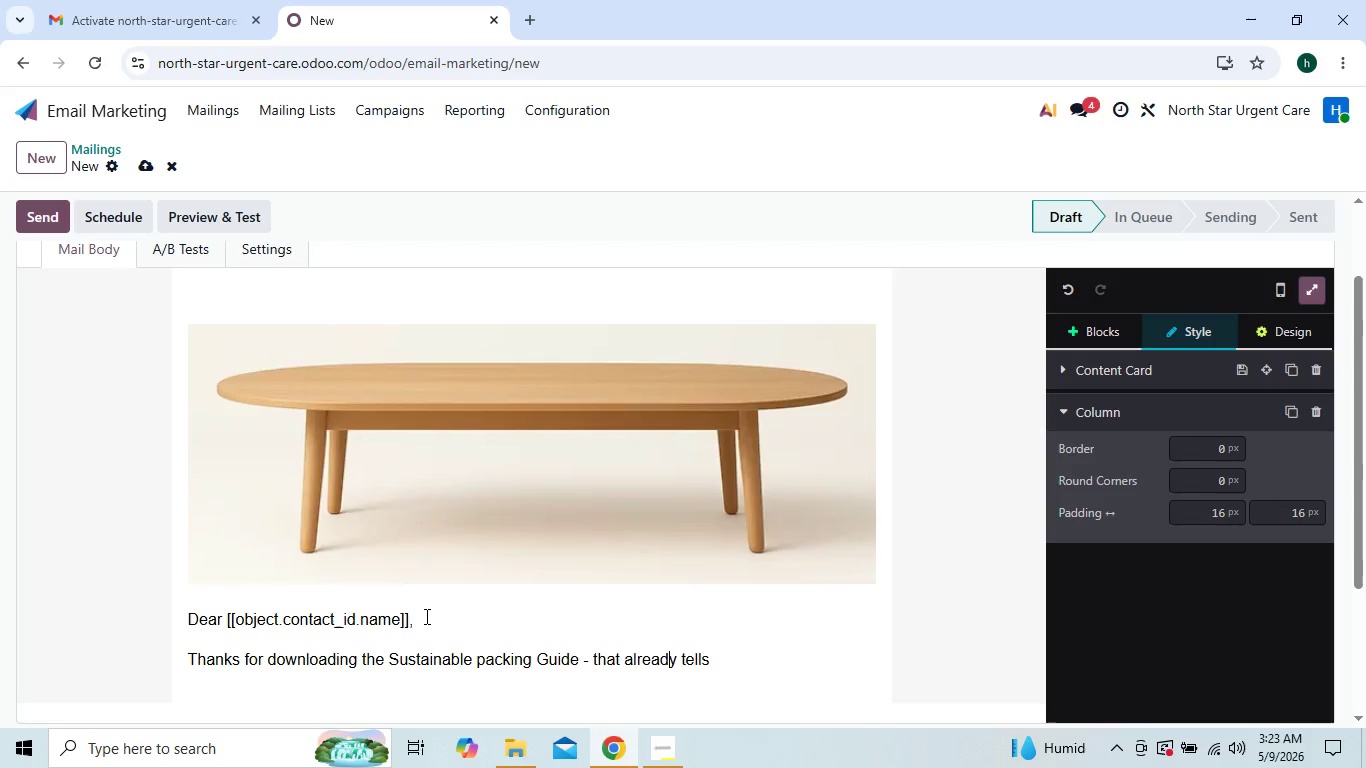 
key(ArrowRight)
 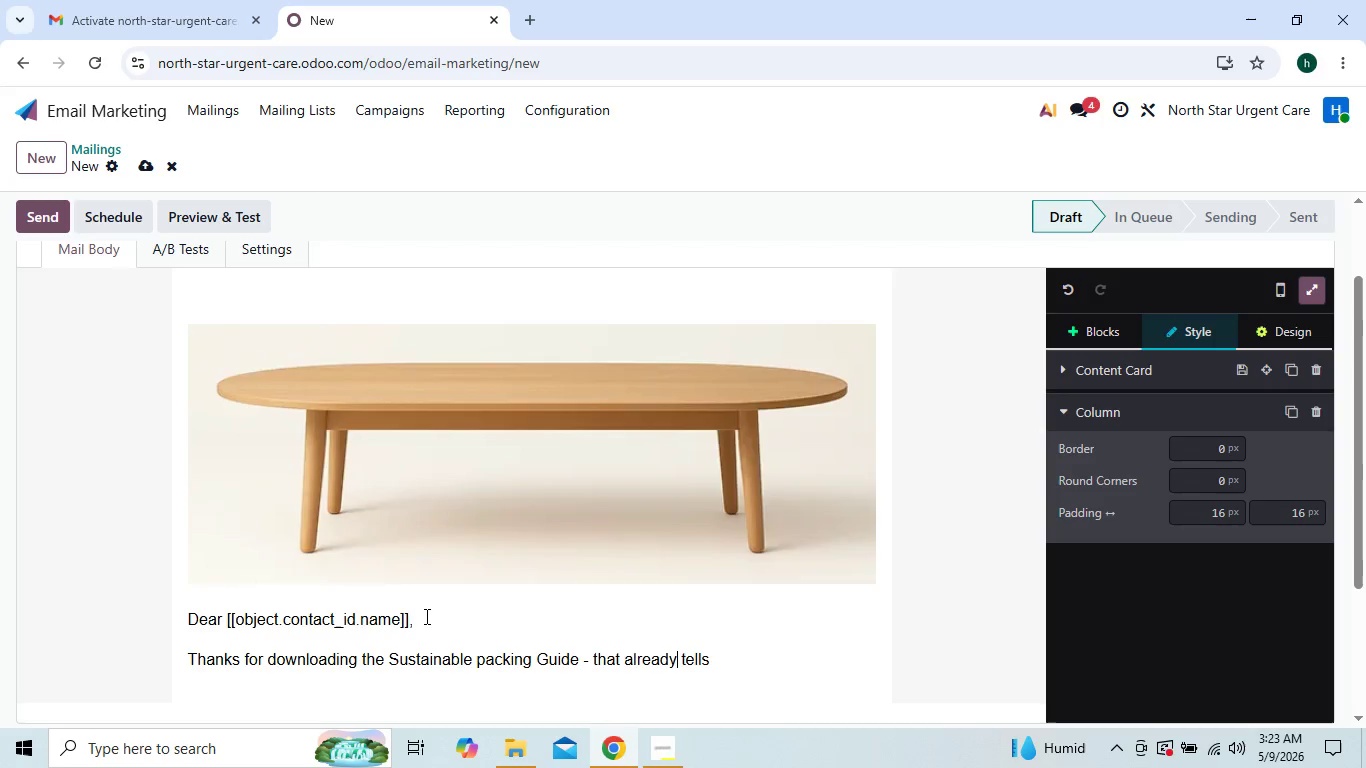 
key(ArrowRight)
 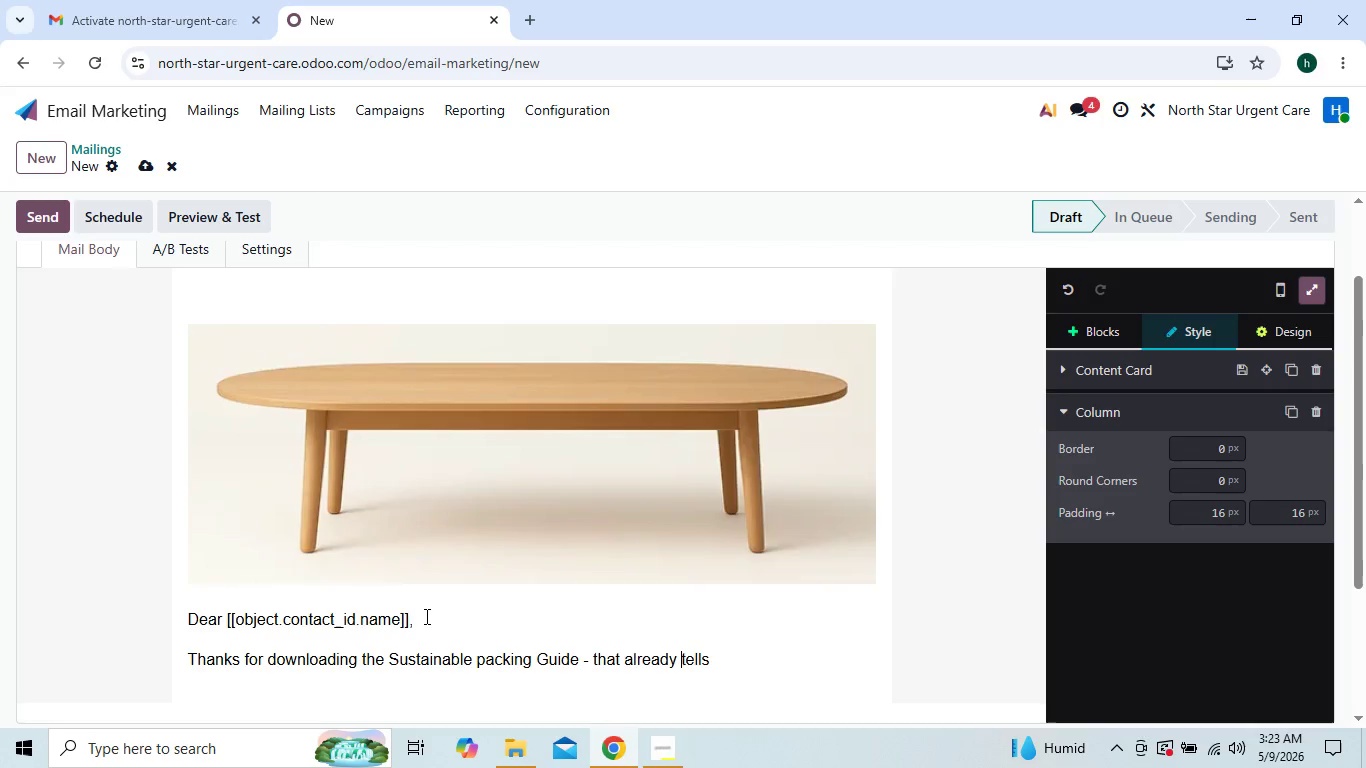 
key(ArrowRight)
 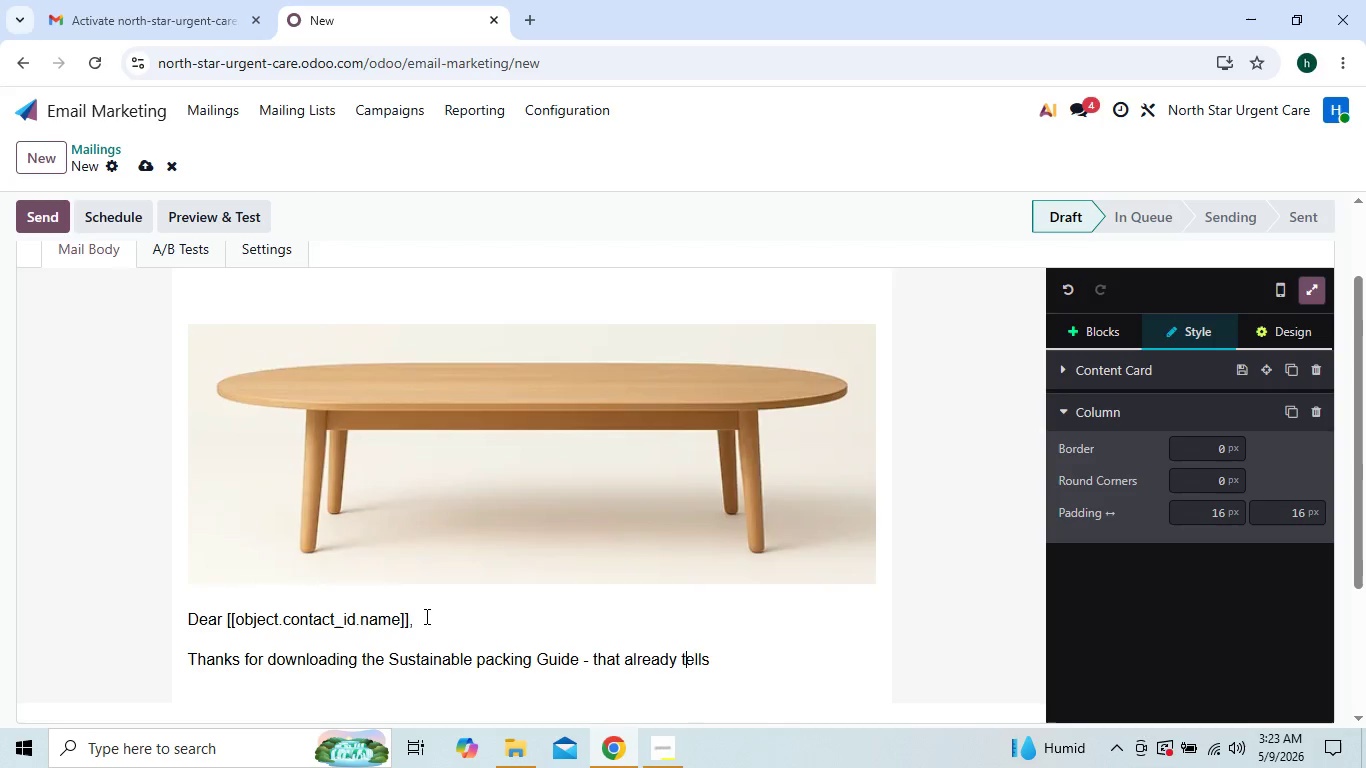 
key(ArrowRight)
 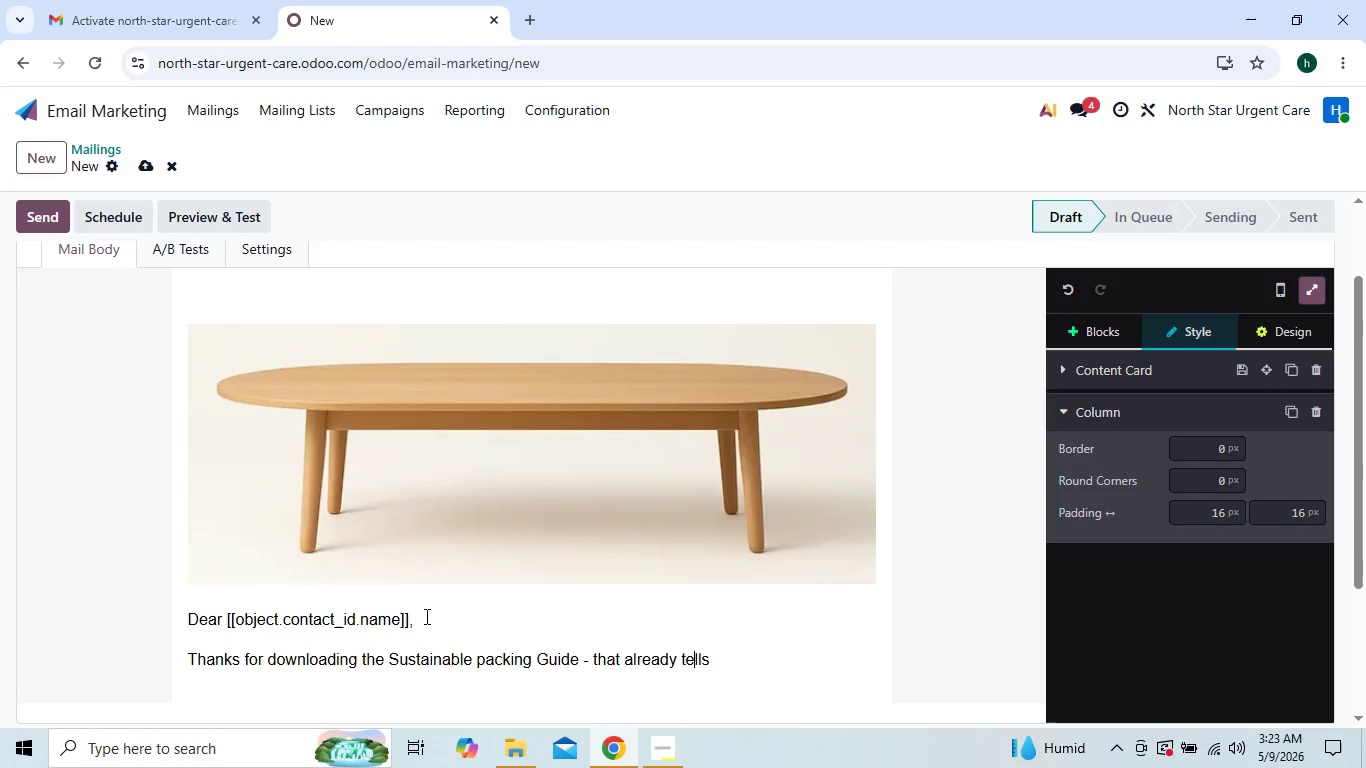 
key(ArrowRight)
 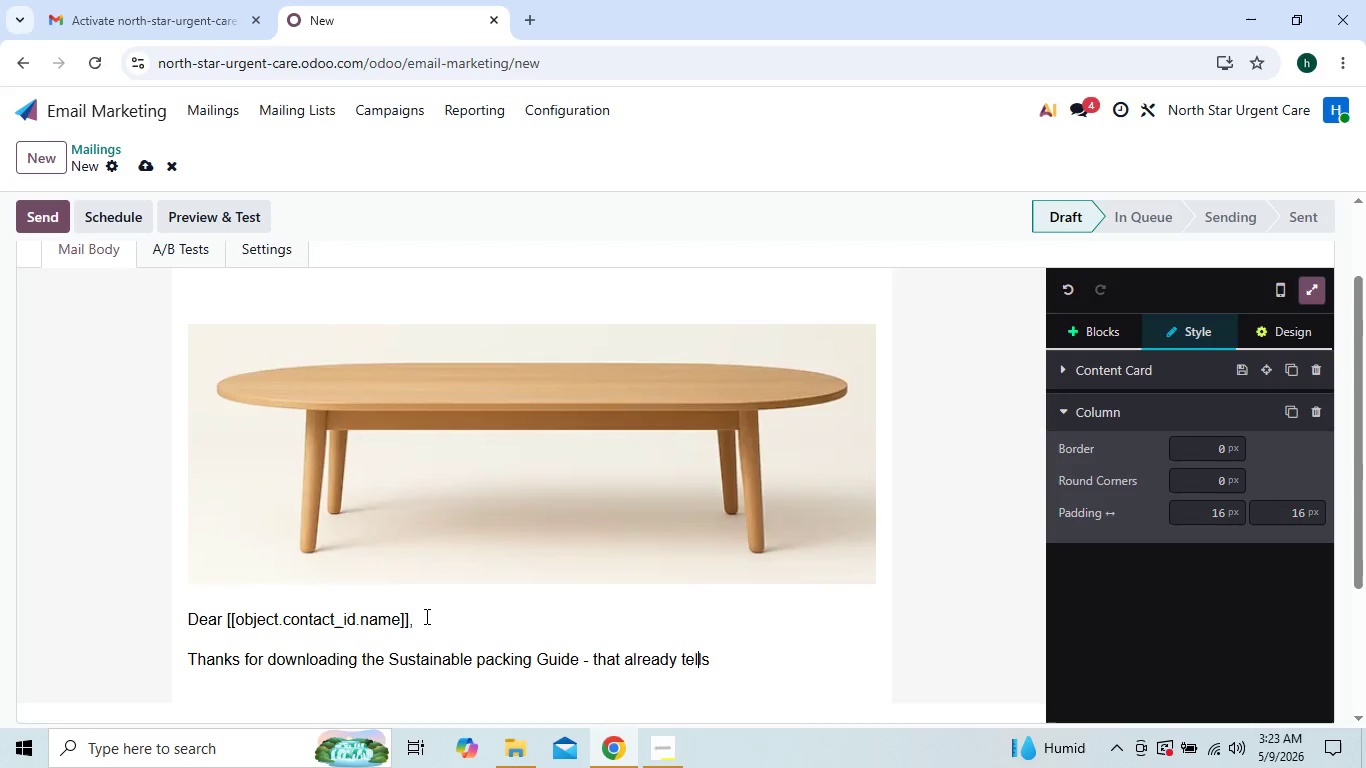 
key(ArrowRight)
 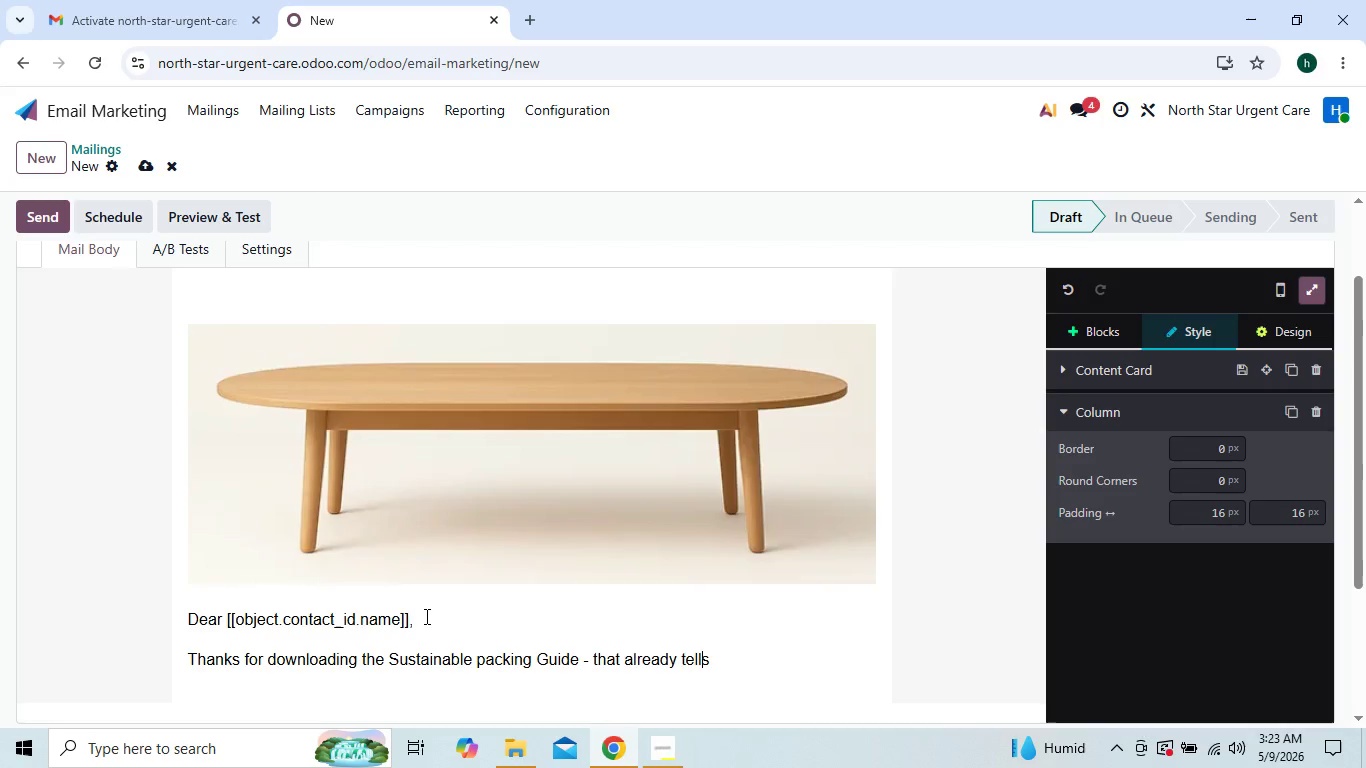 
key(ArrowRight)
 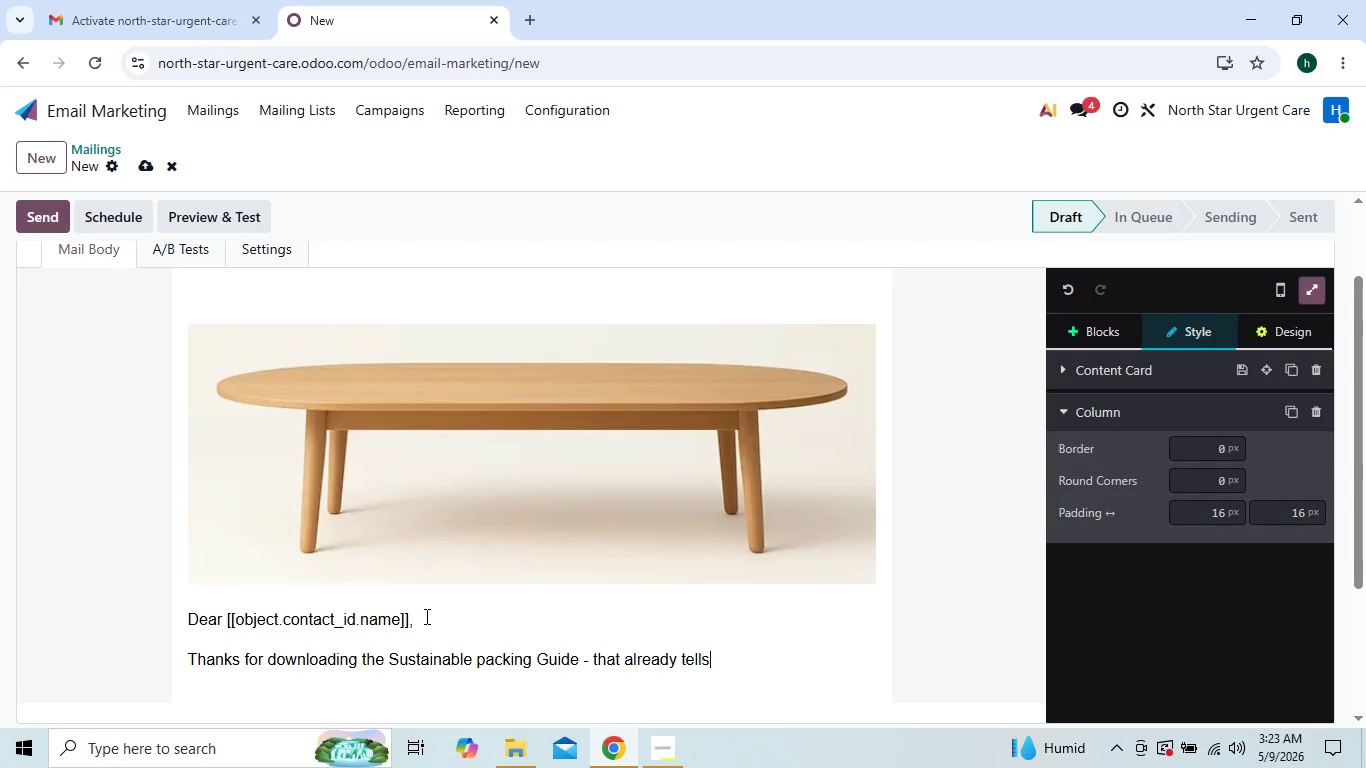 
key(ArrowRight)
 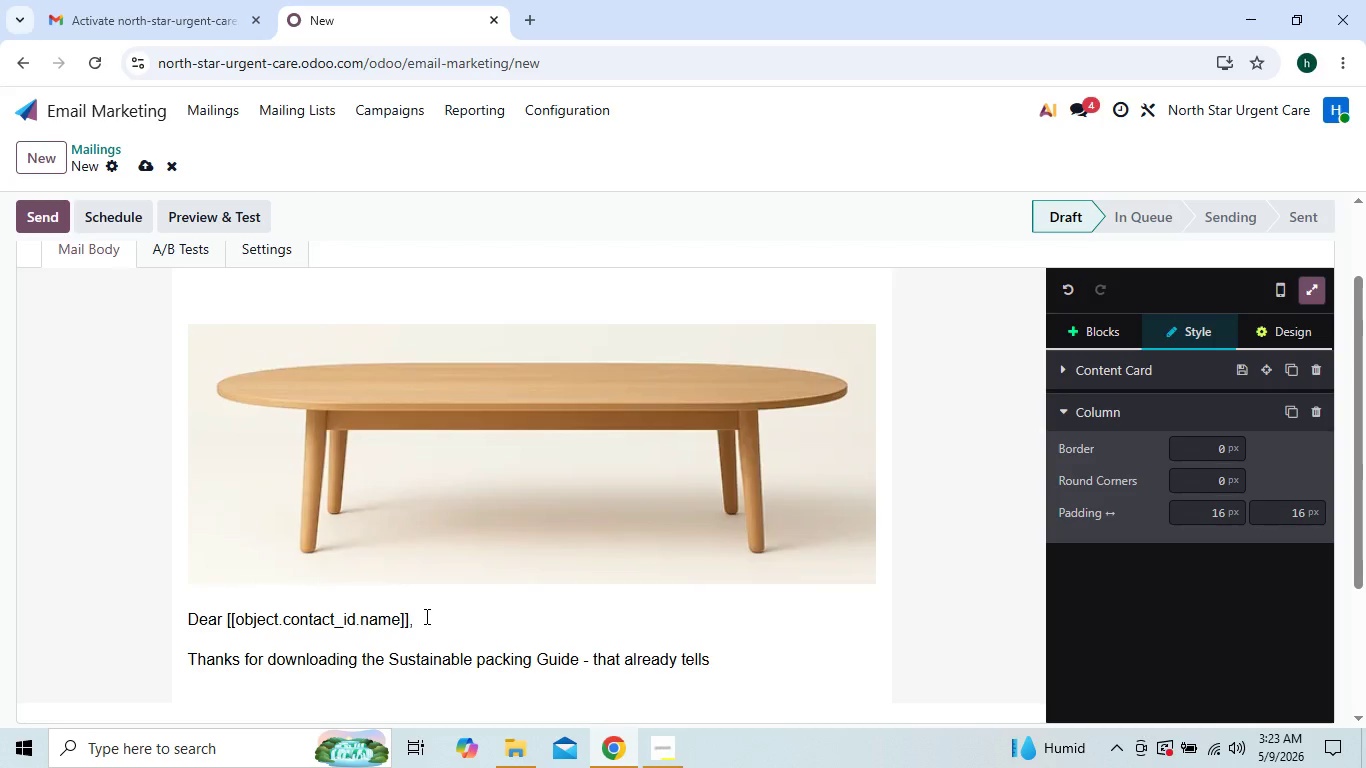 
type( us somehing important:)
 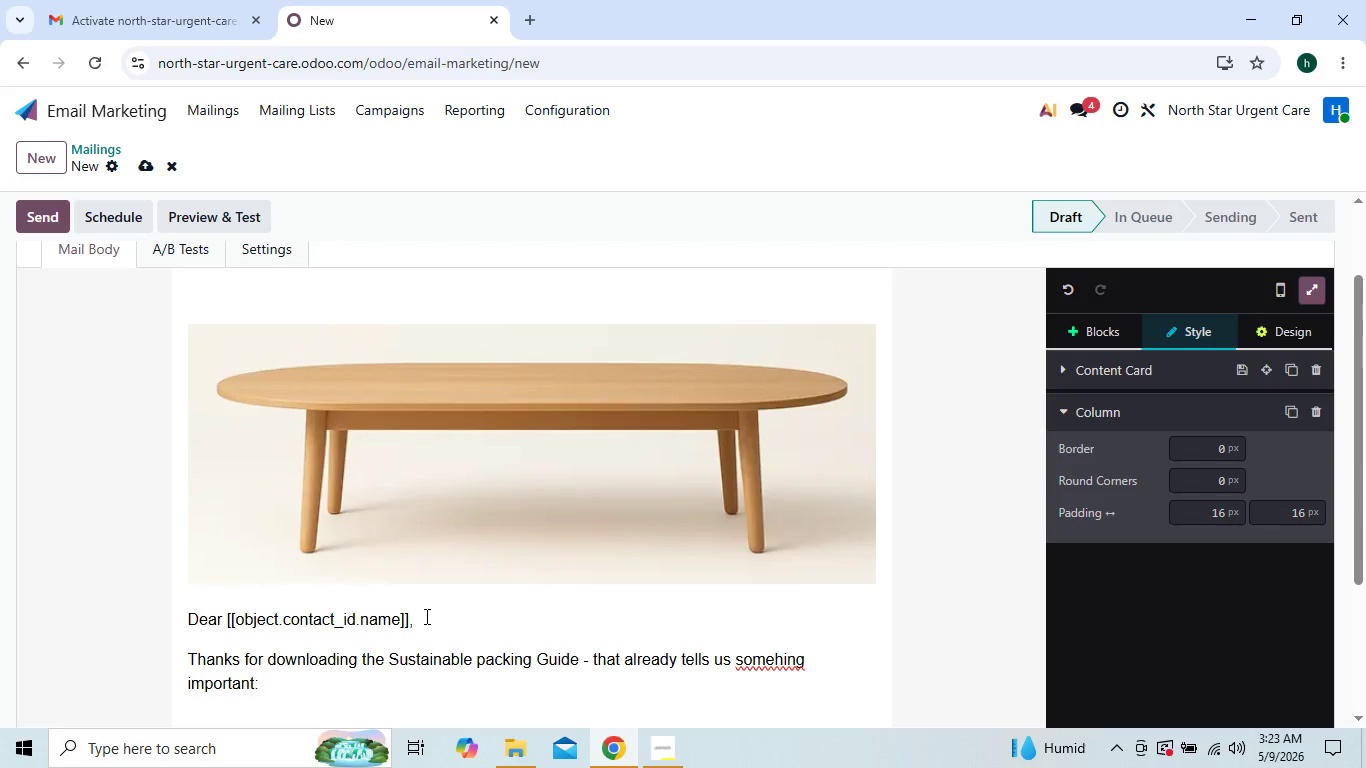 
left_click([786, 659])
 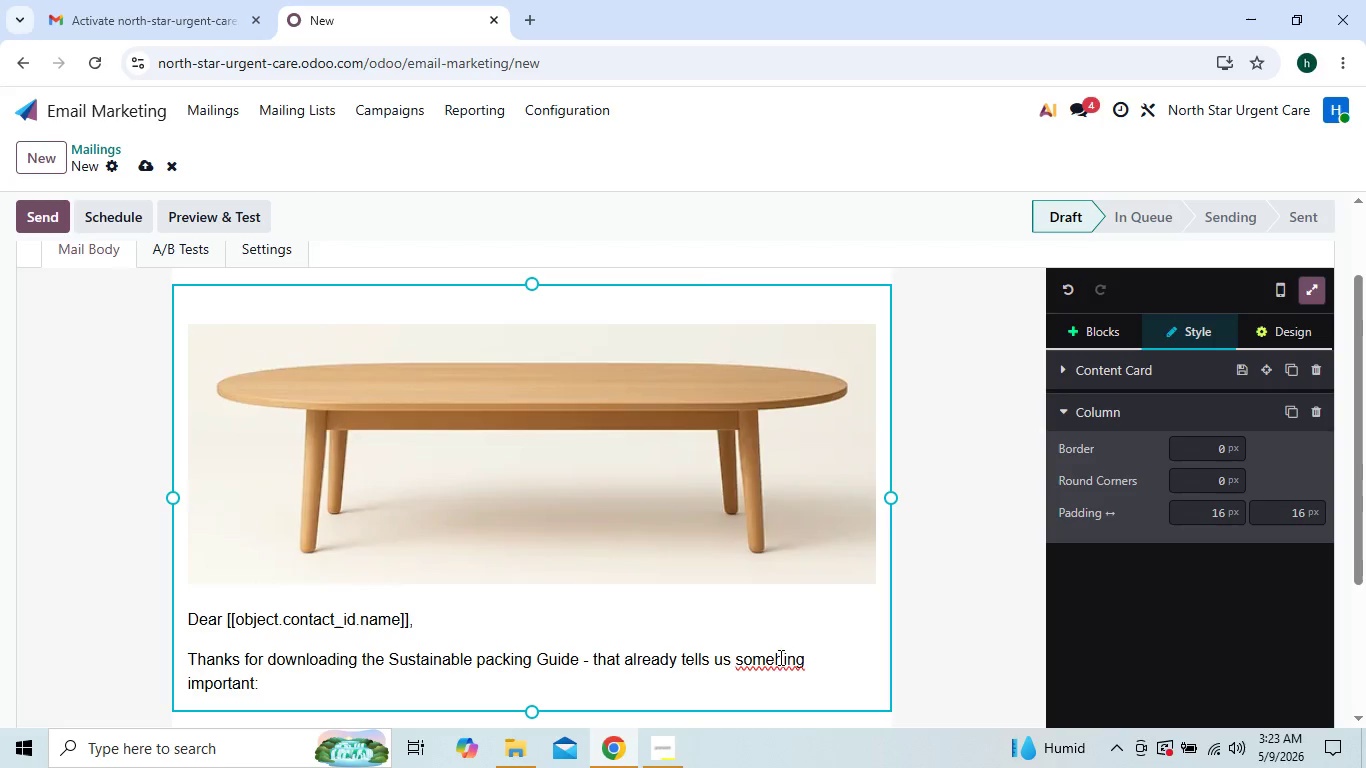 
left_click([775, 657])
 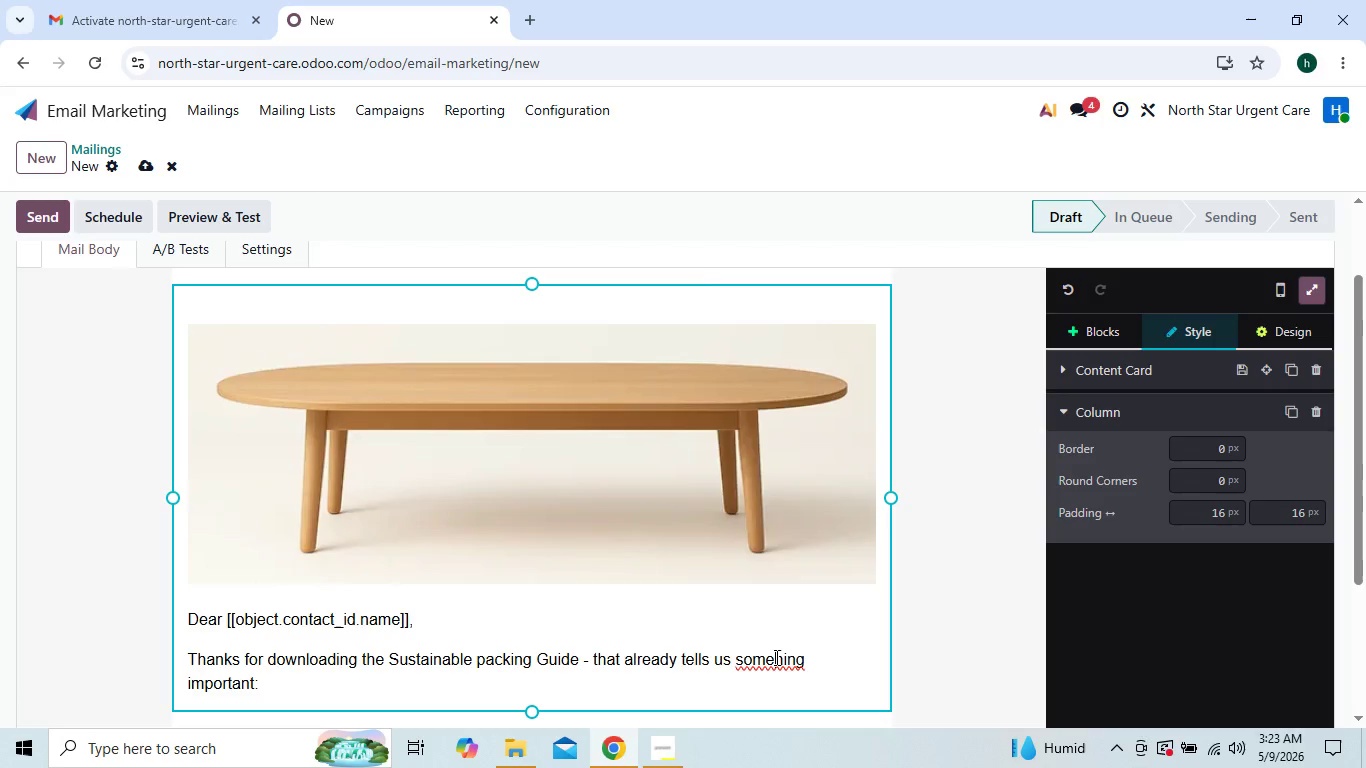 
key(T)
 